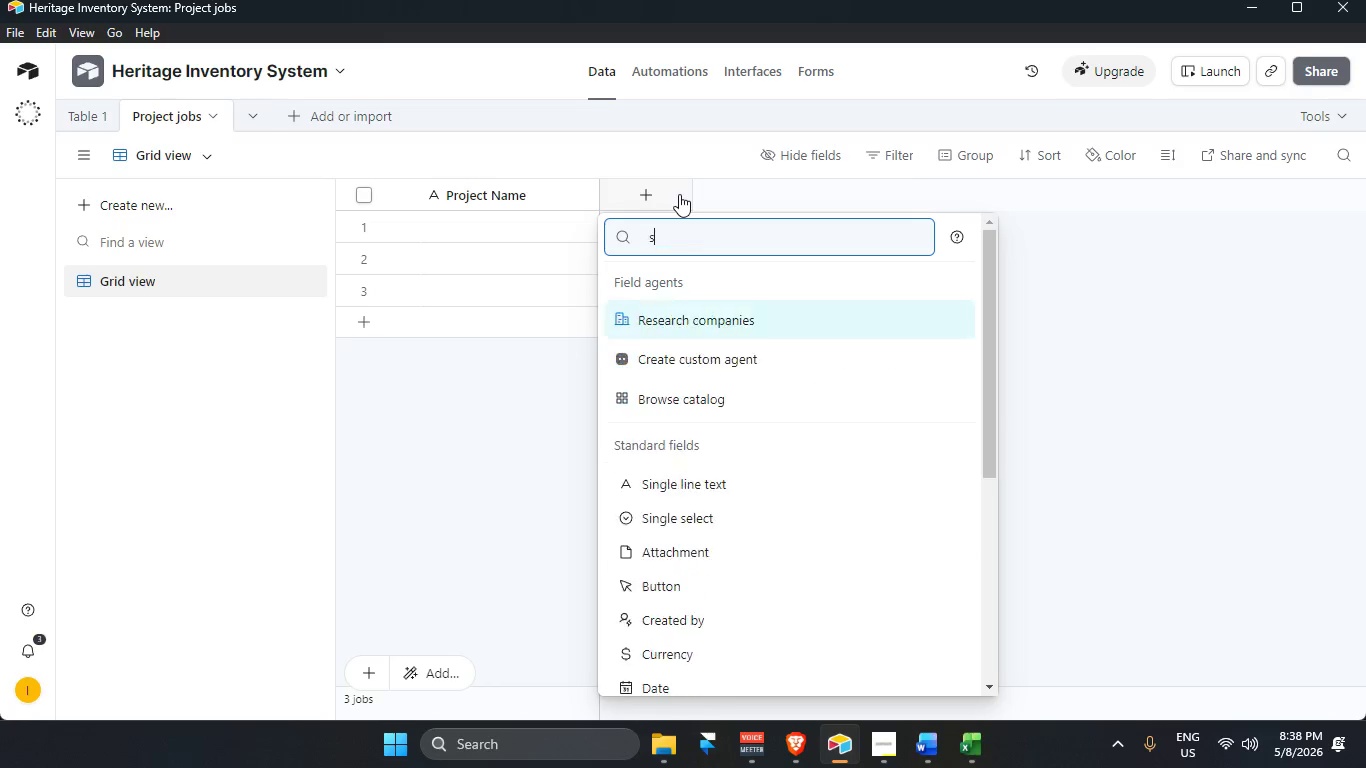 
type(sing)
 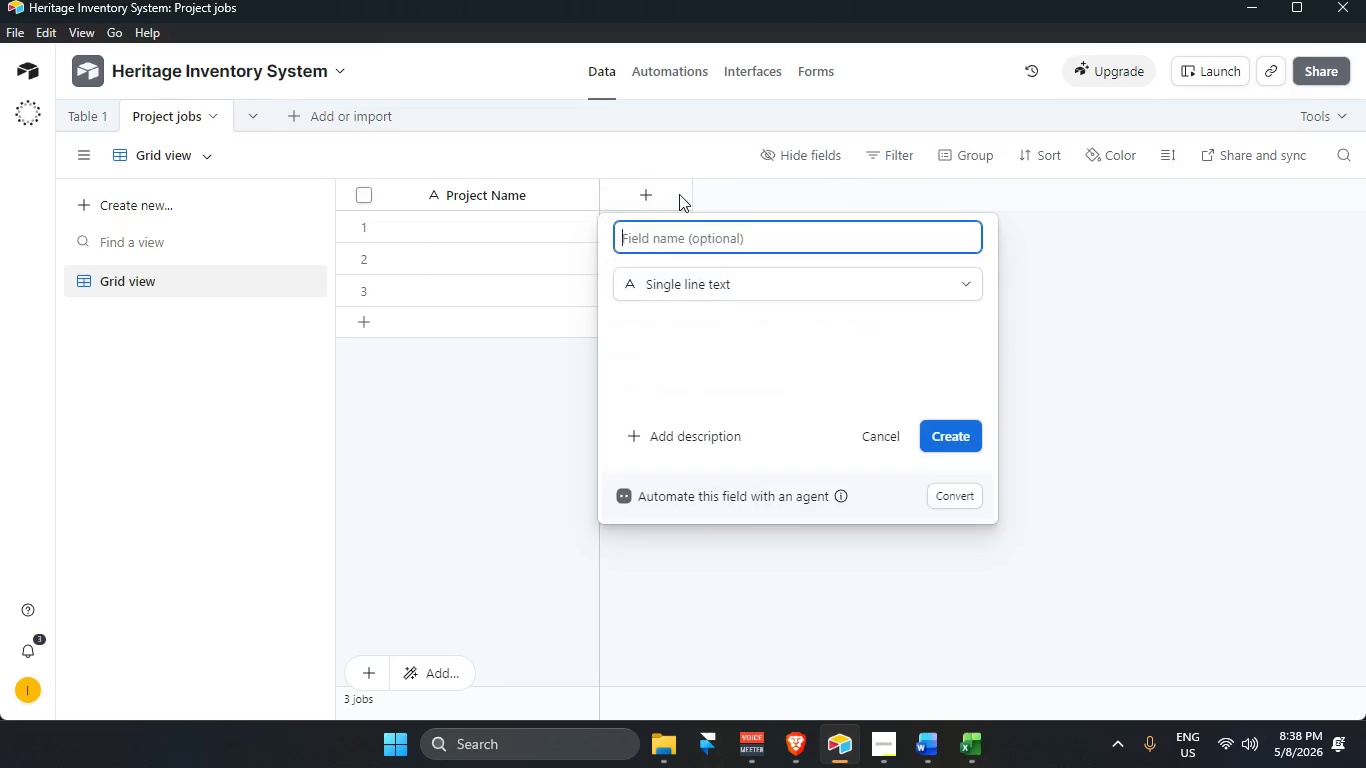 
key(Enter)
 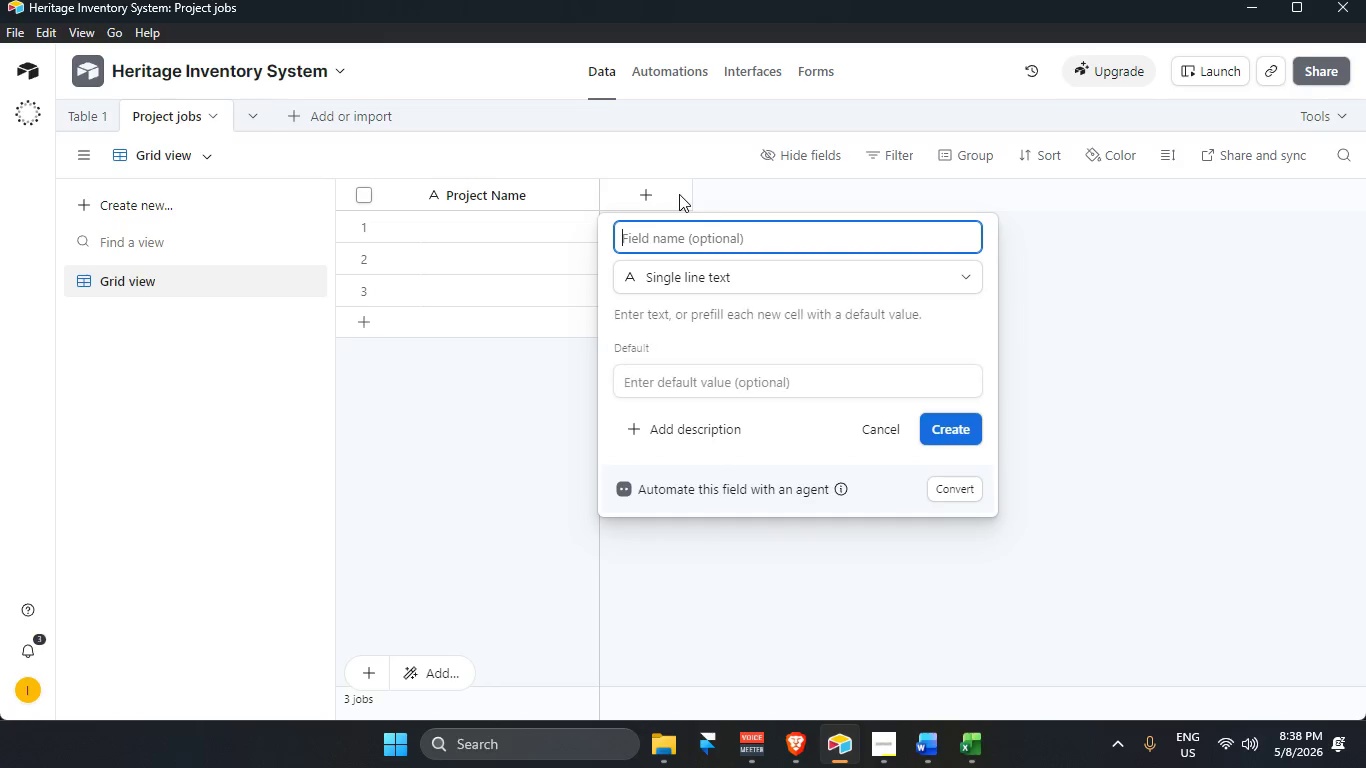 
type(Job Number)
 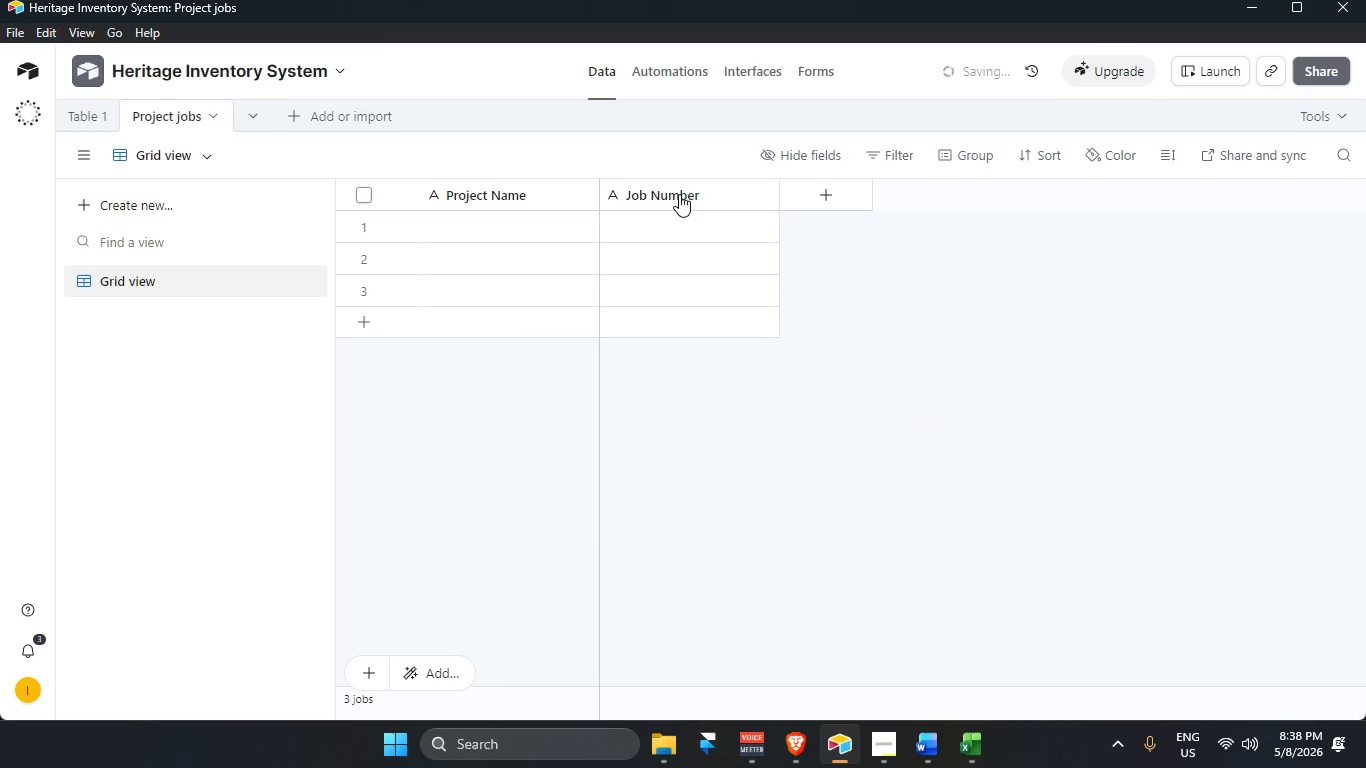 
 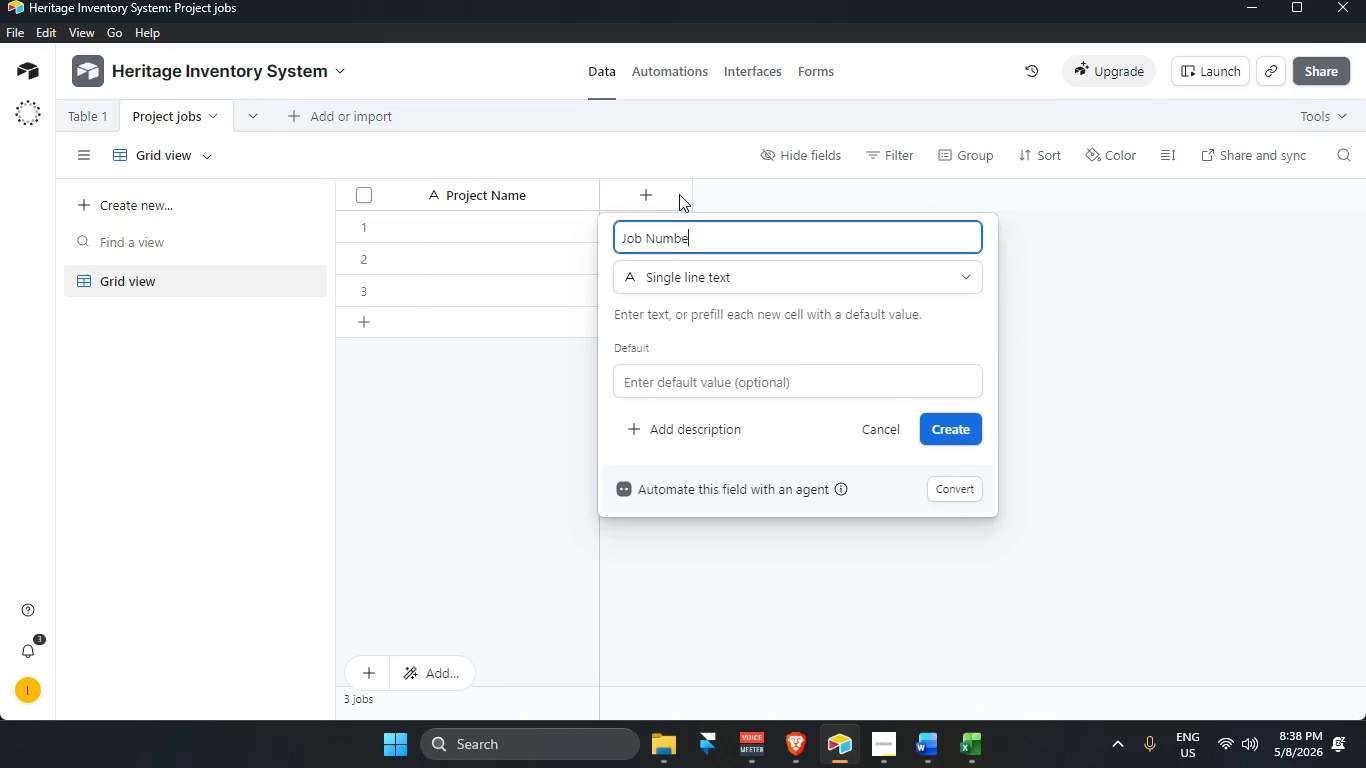 
key(Enter)
 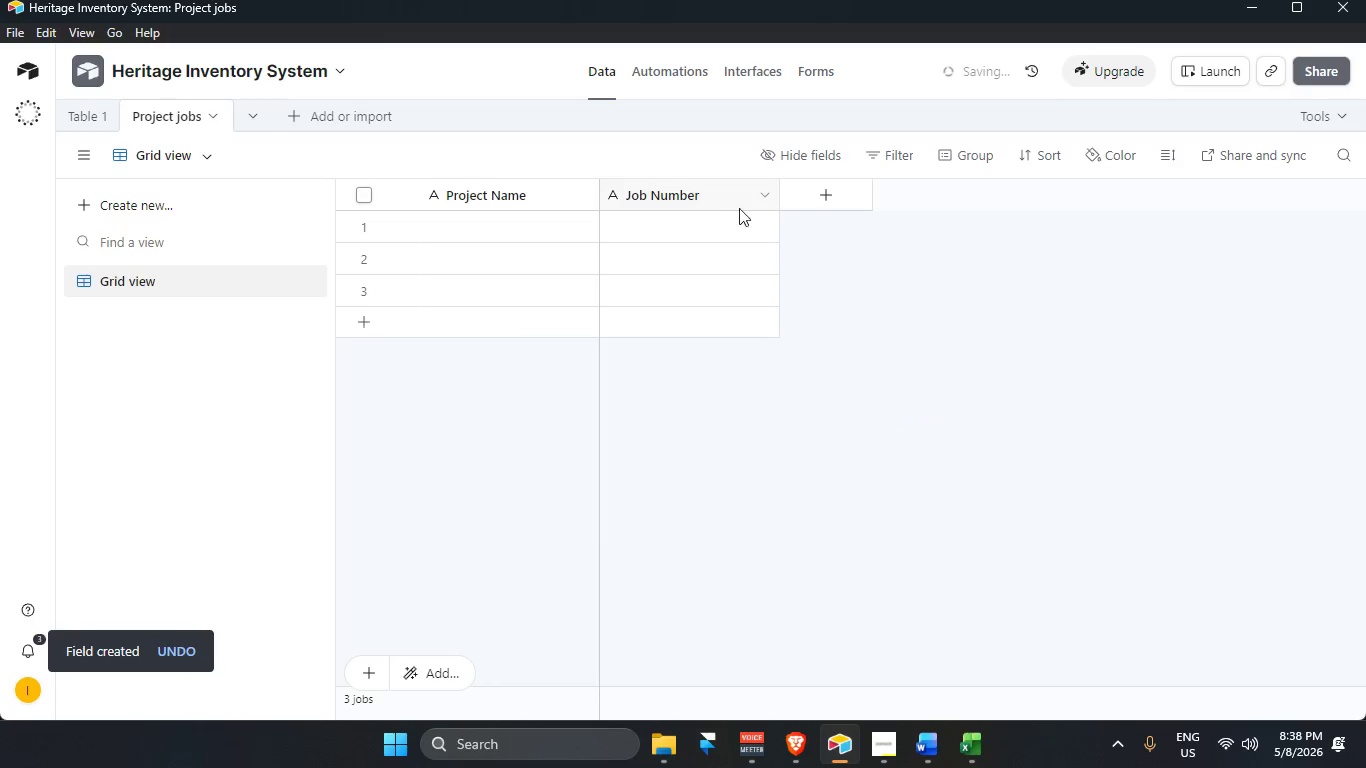 
left_click([816, 190])
 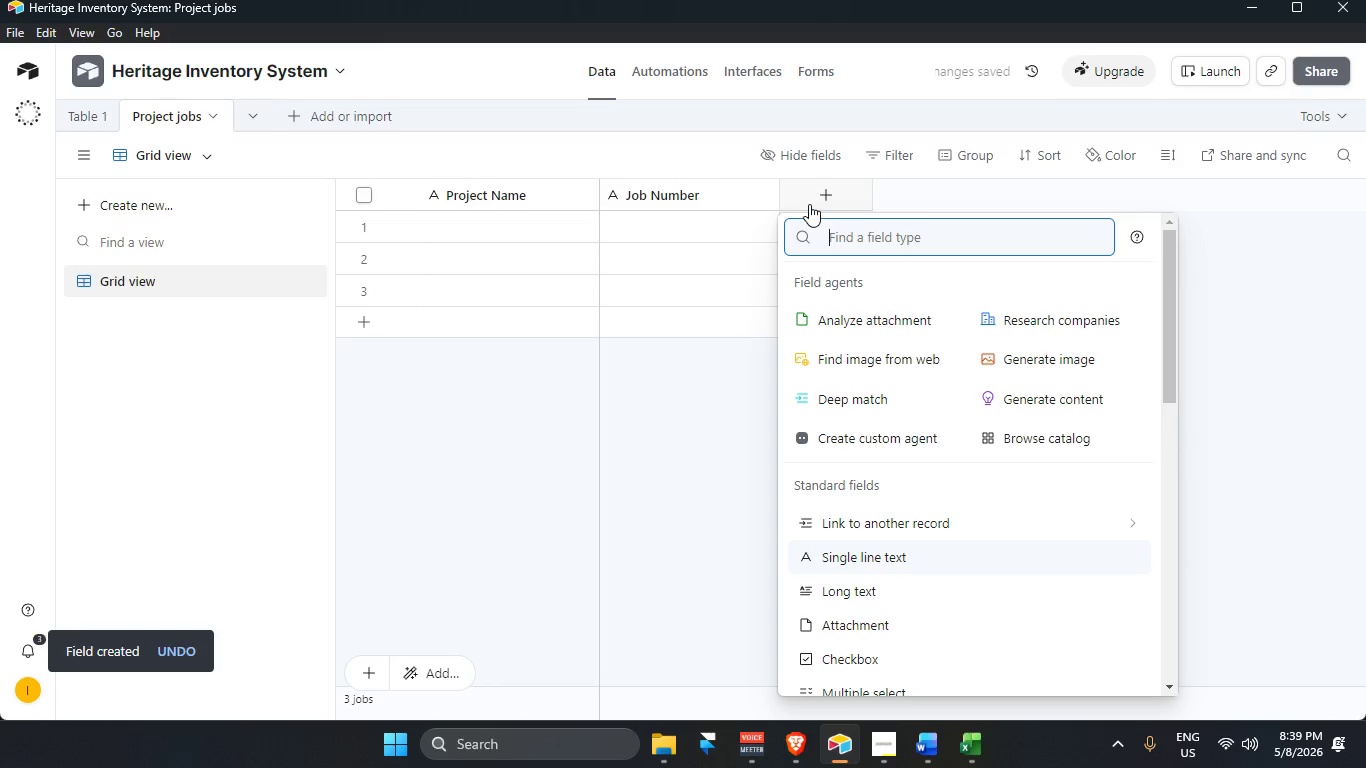 
type(sing)
 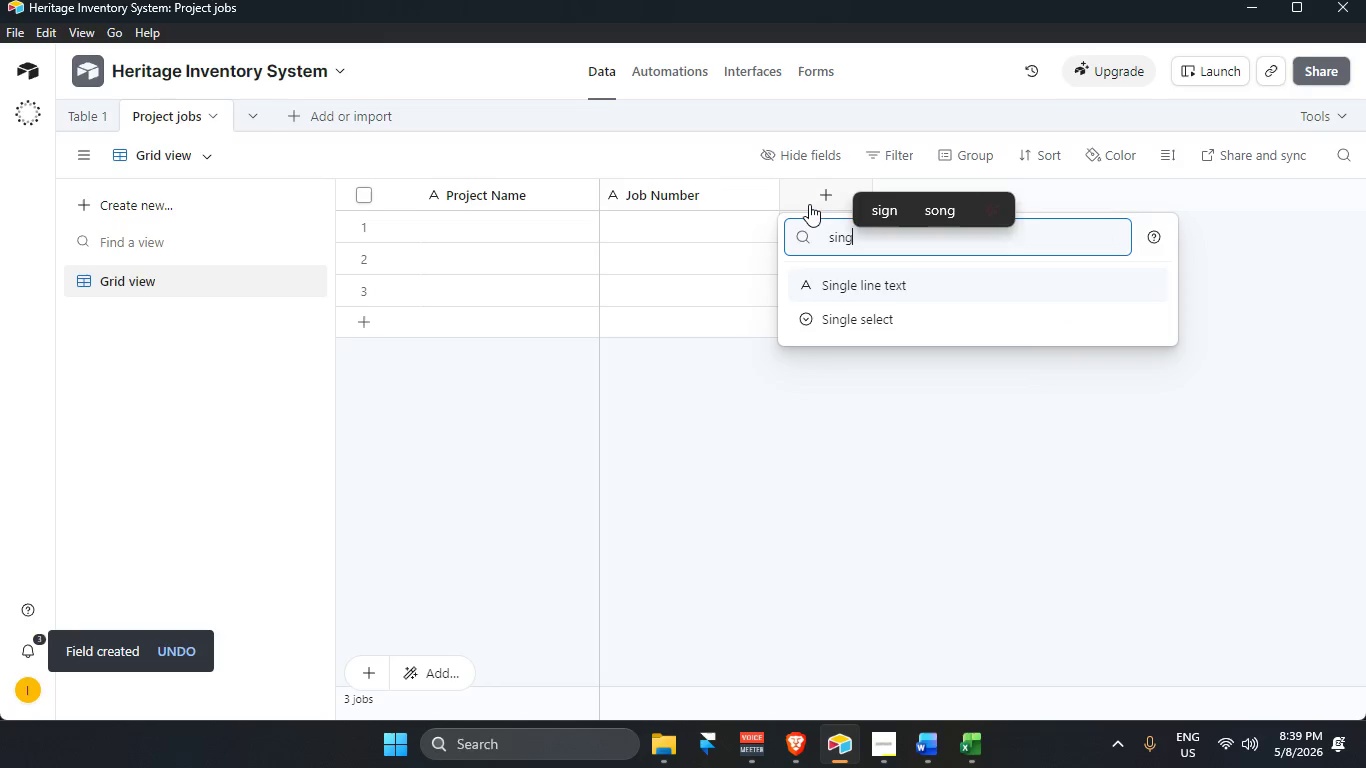 
key(ArrowDown)
 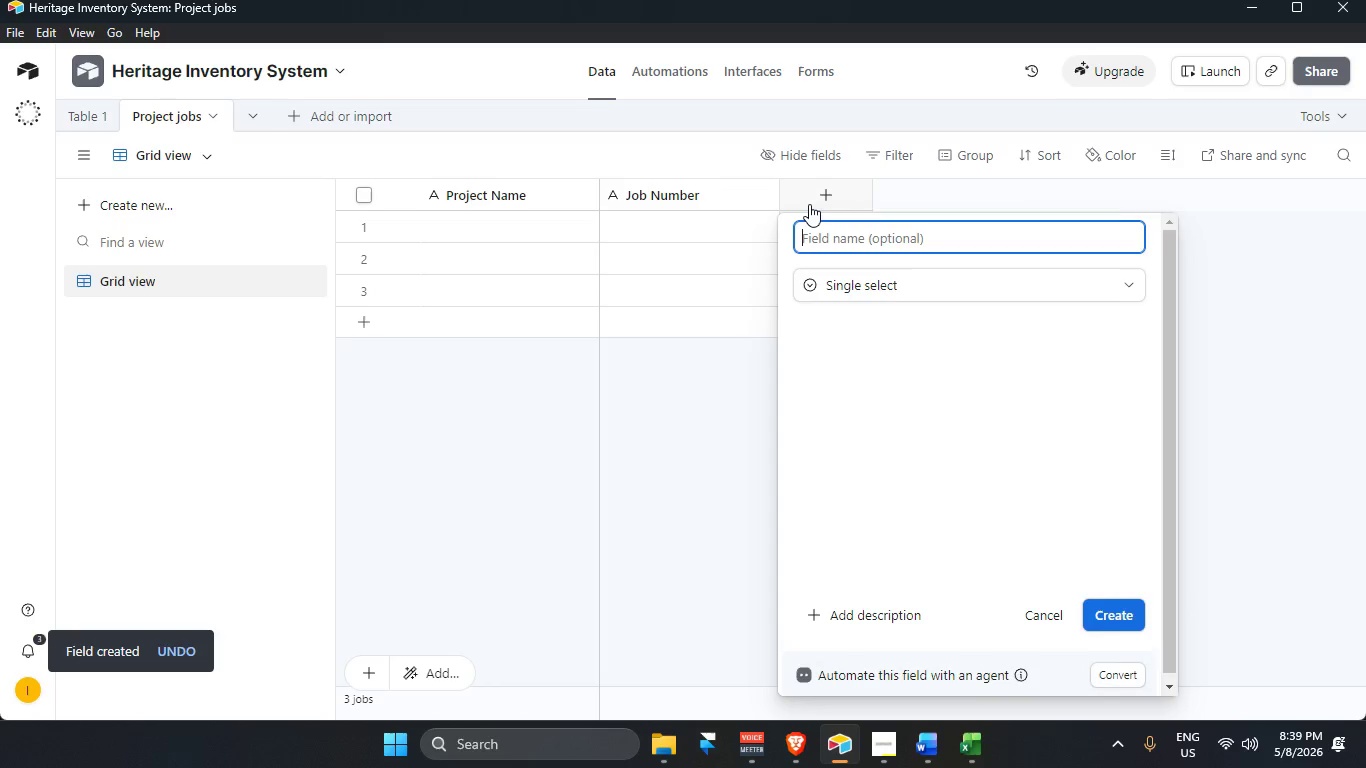 
key(Enter)
 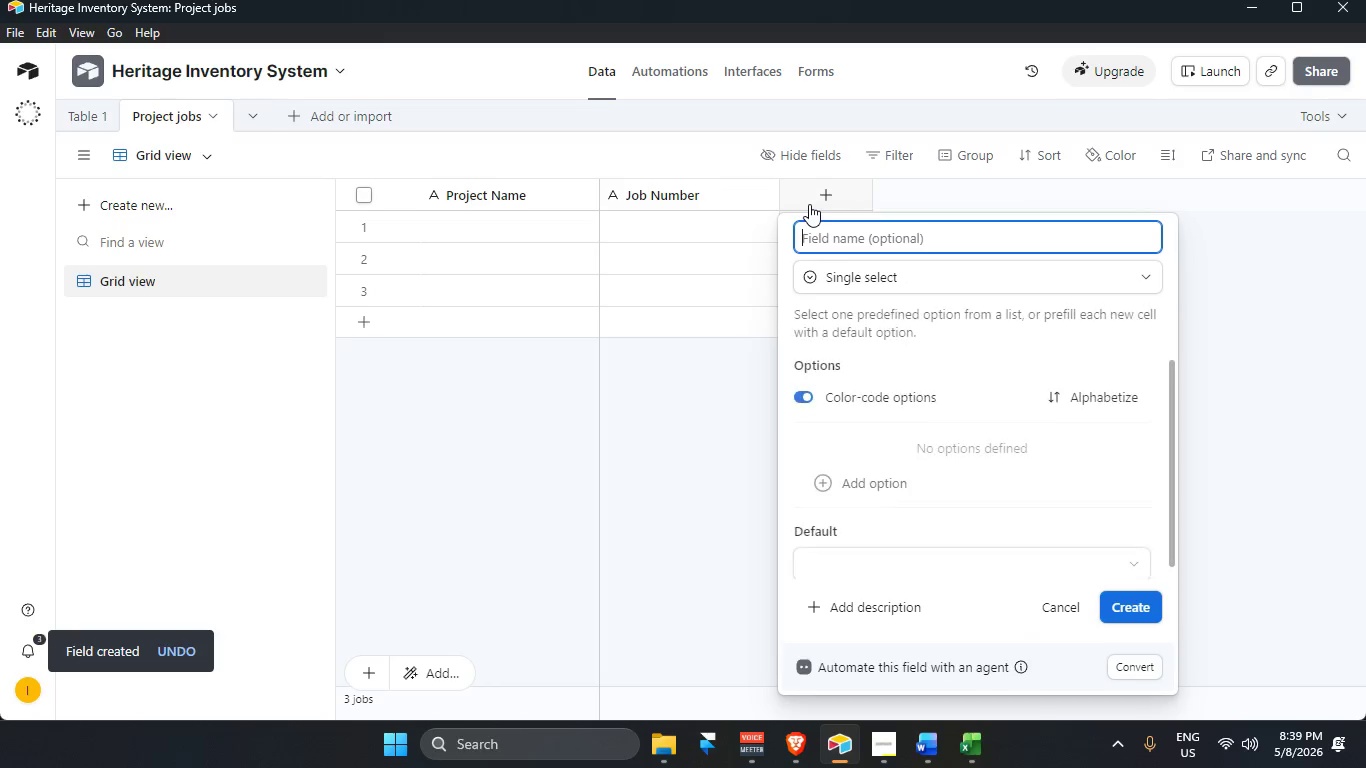 
type(Status)
 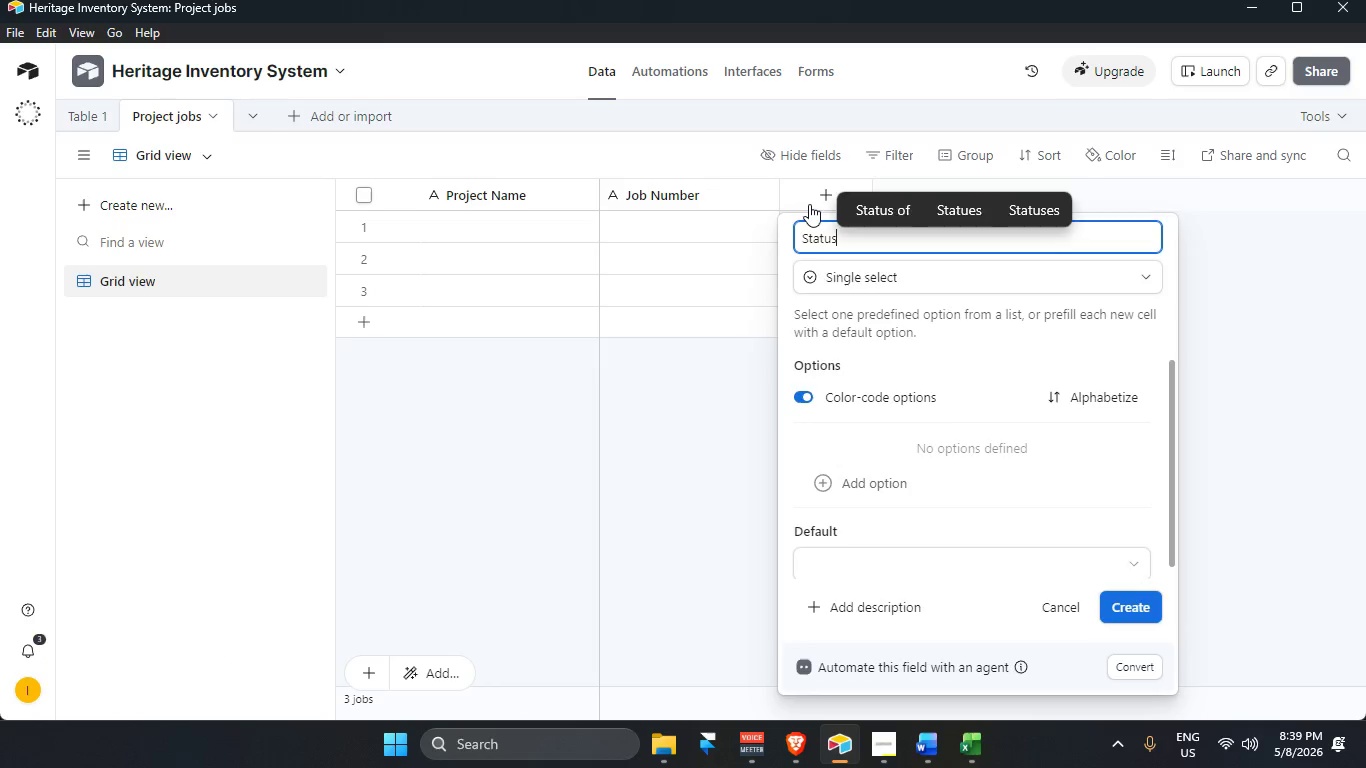 
key(Enter)
 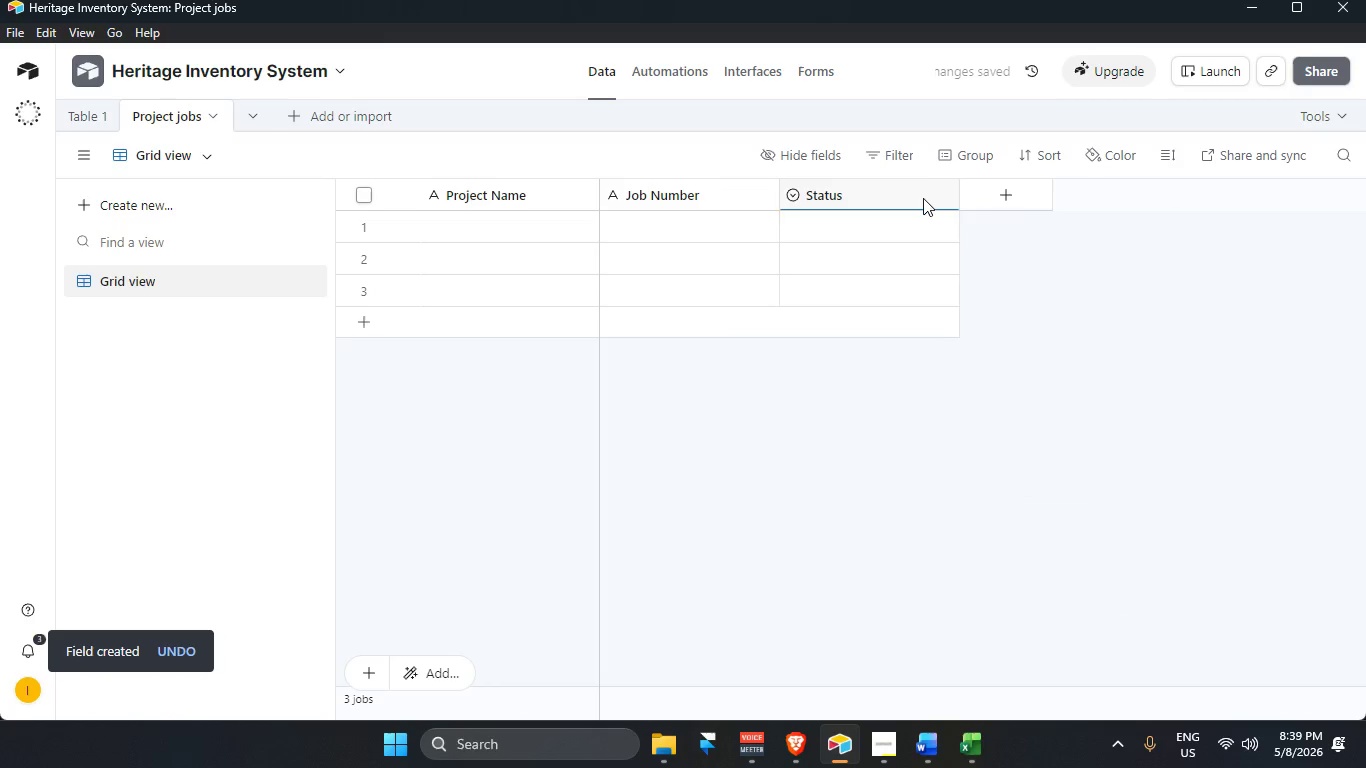 
left_click([1021, 196])
 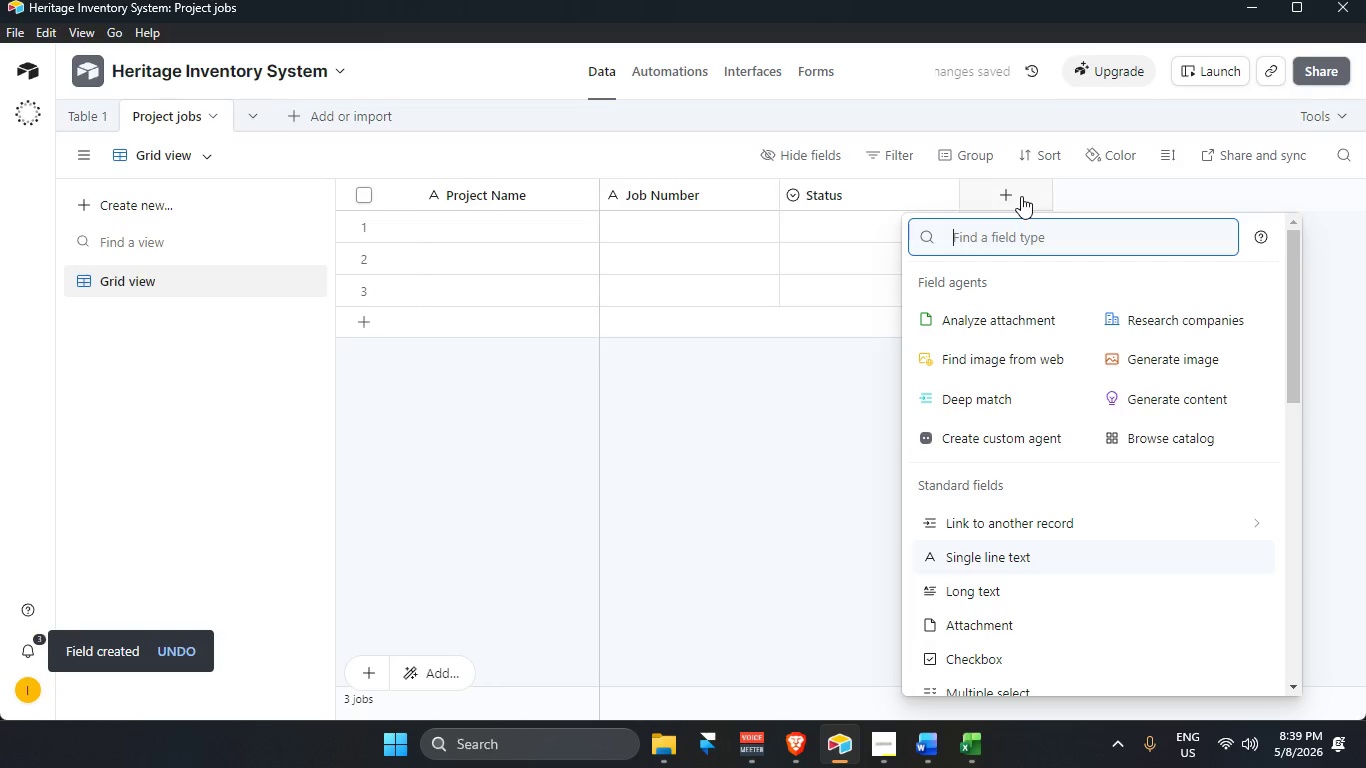 
type(dat)
 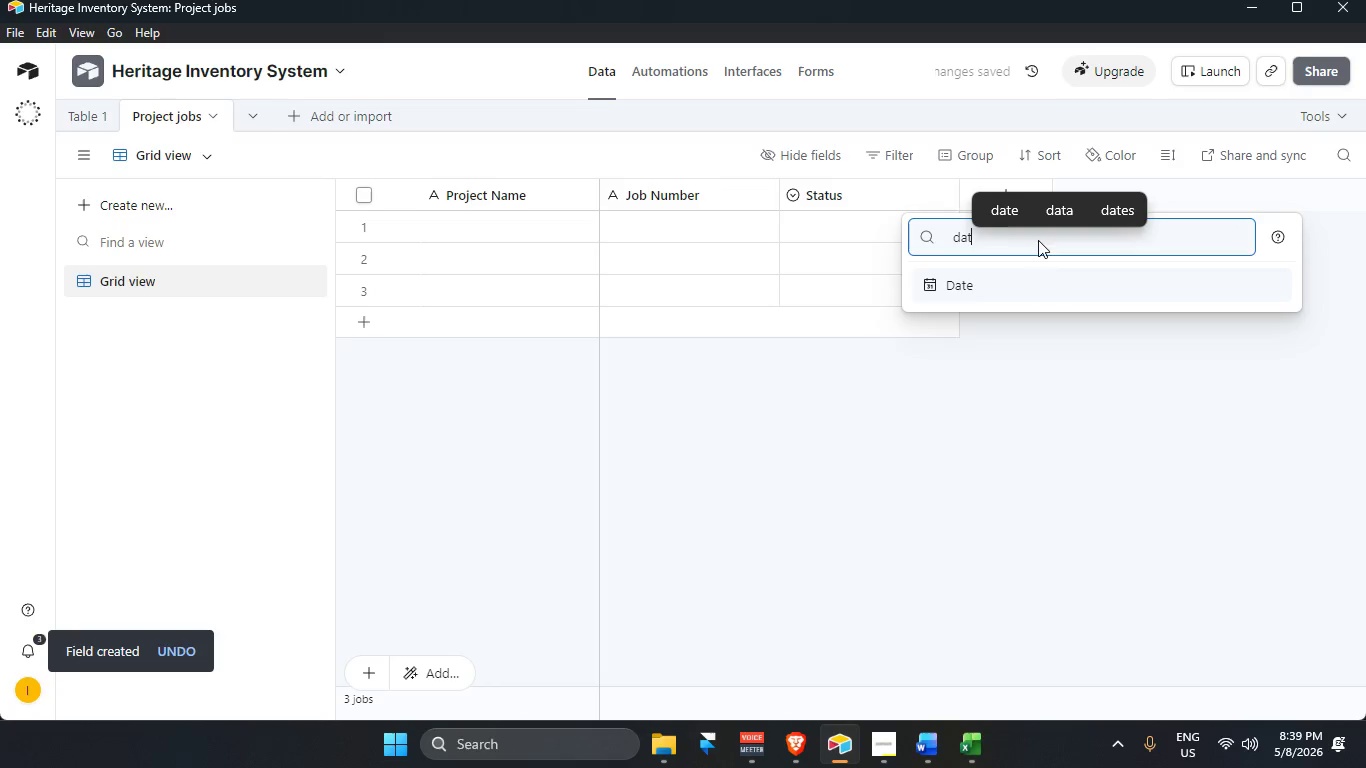 
key(E)
 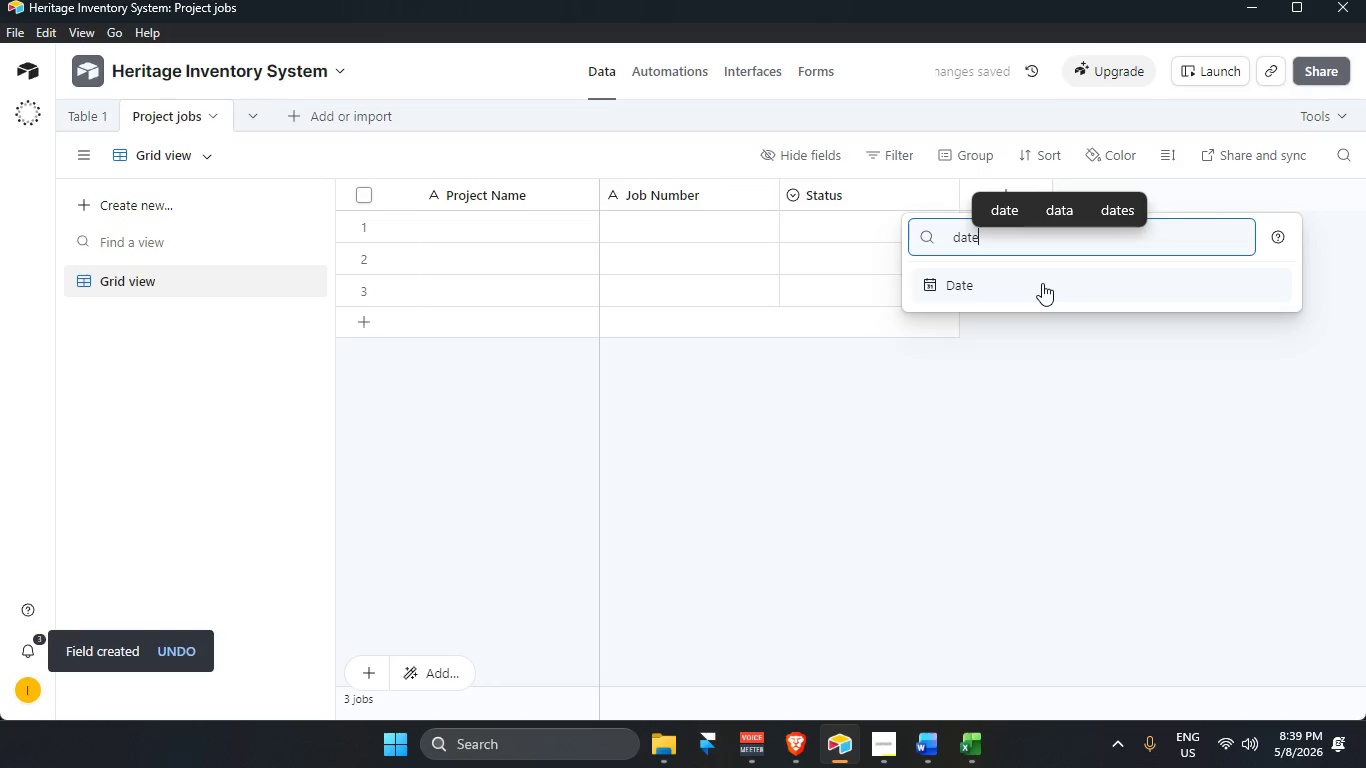 
left_click([1042, 283])
 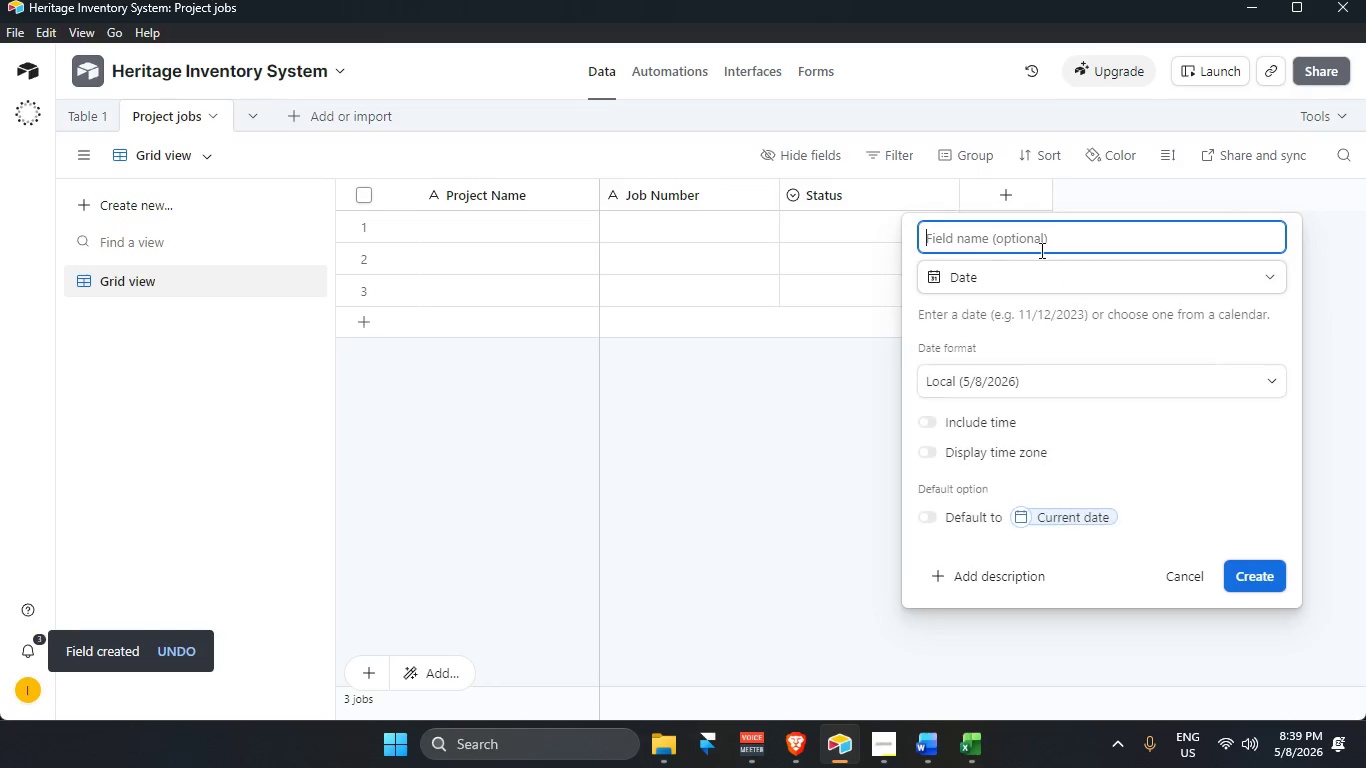 
type(Start Date)
 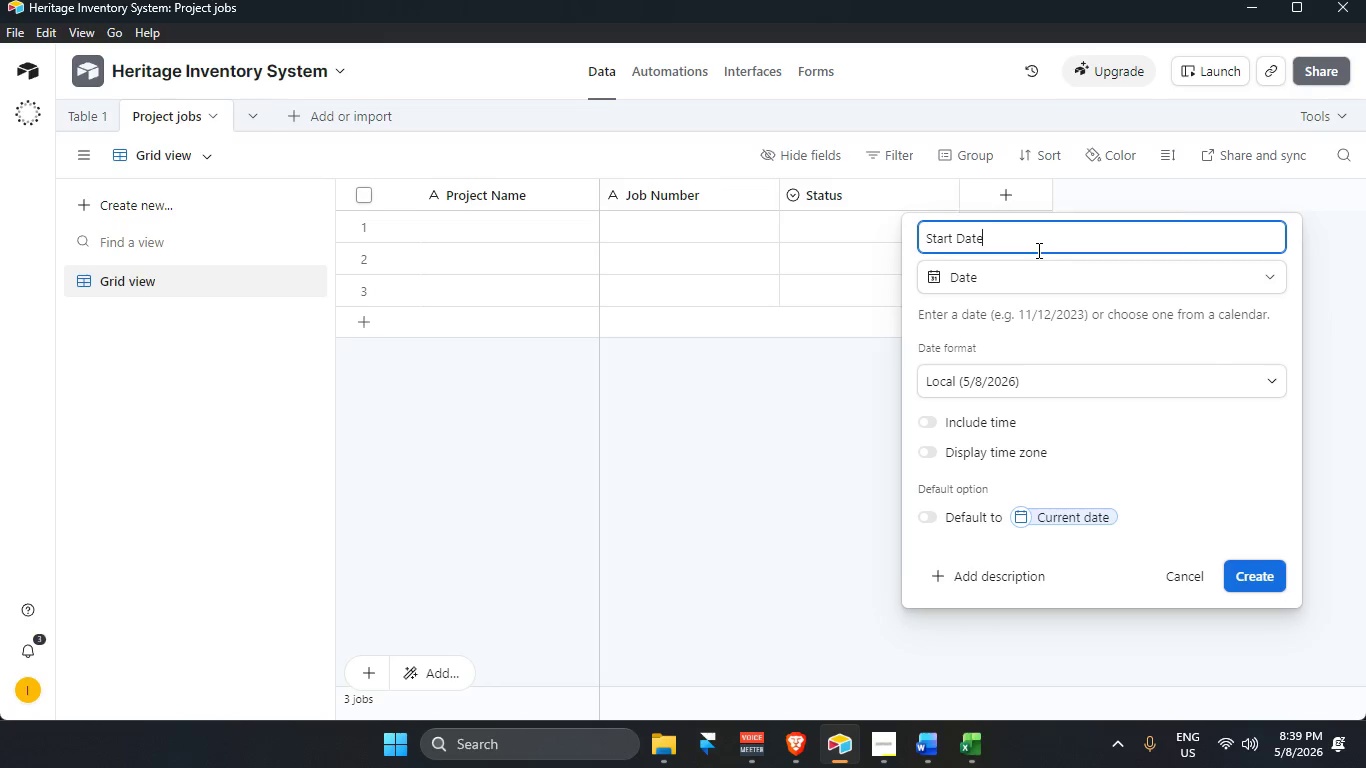 
key(Enter)
 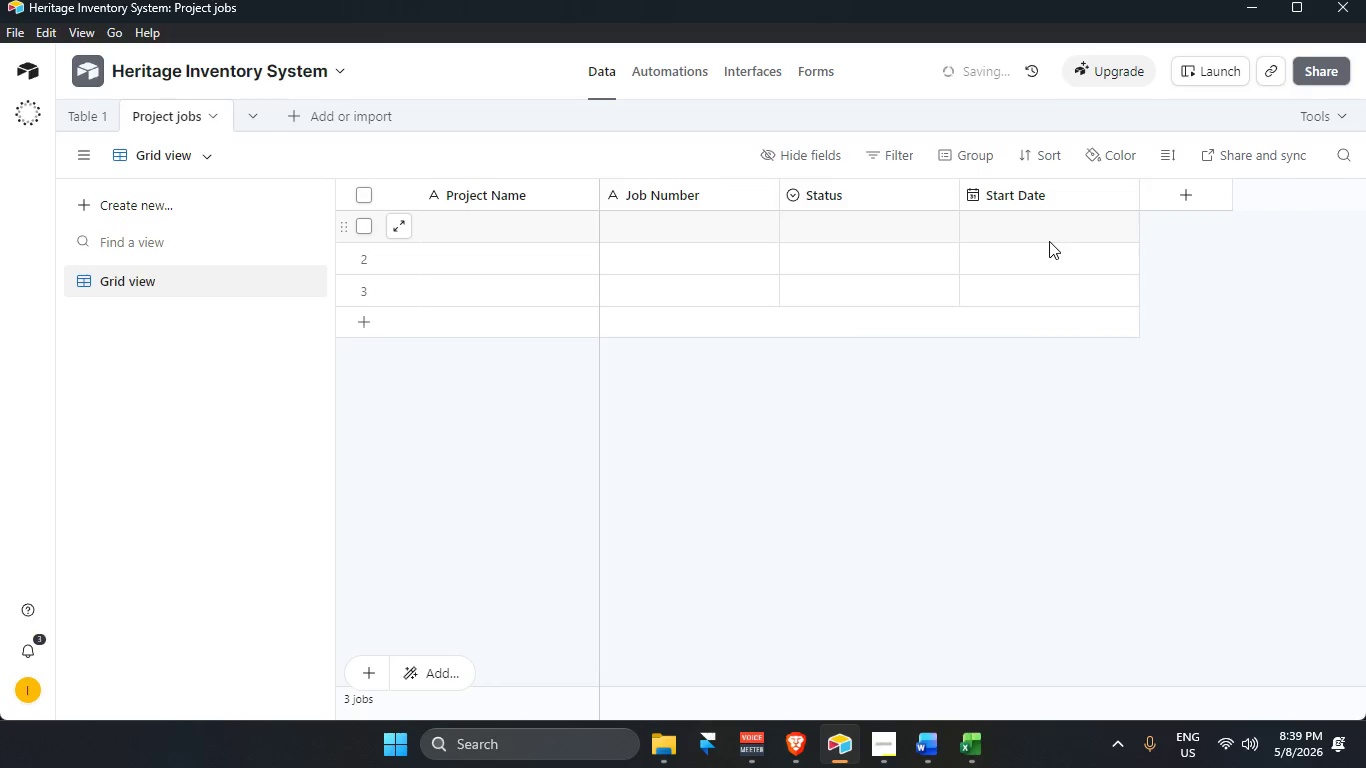 
left_click([1195, 183])
 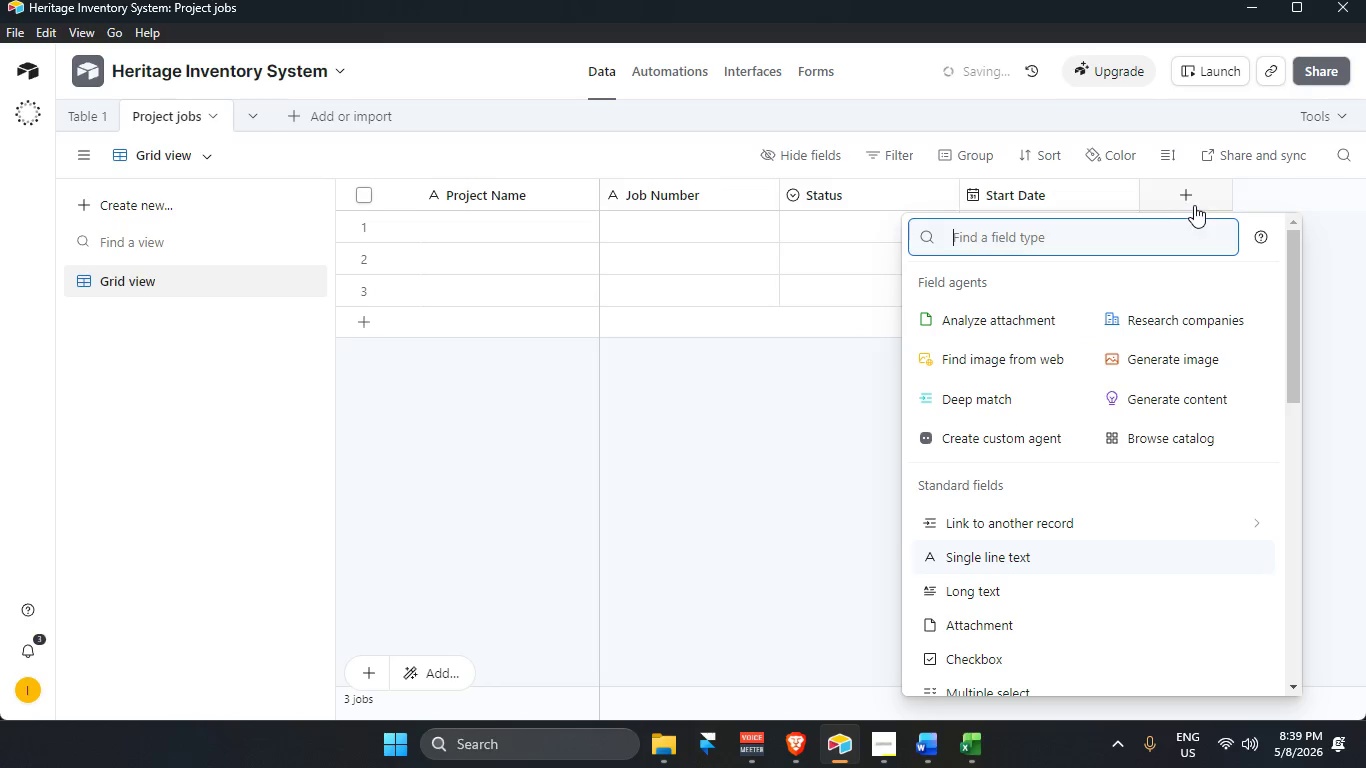 
type(daend )
key(Backspace)
key(Backspace)
key(Backspace)
key(Backspace)
key(Backspace)
key(Backspace)
type(Ed)
key(Backspace)
type(=nd )
key(Backspace)
key(Backspace)
key(Backspace)
key(Backspace)
key(Backspace)
type(End Date)
 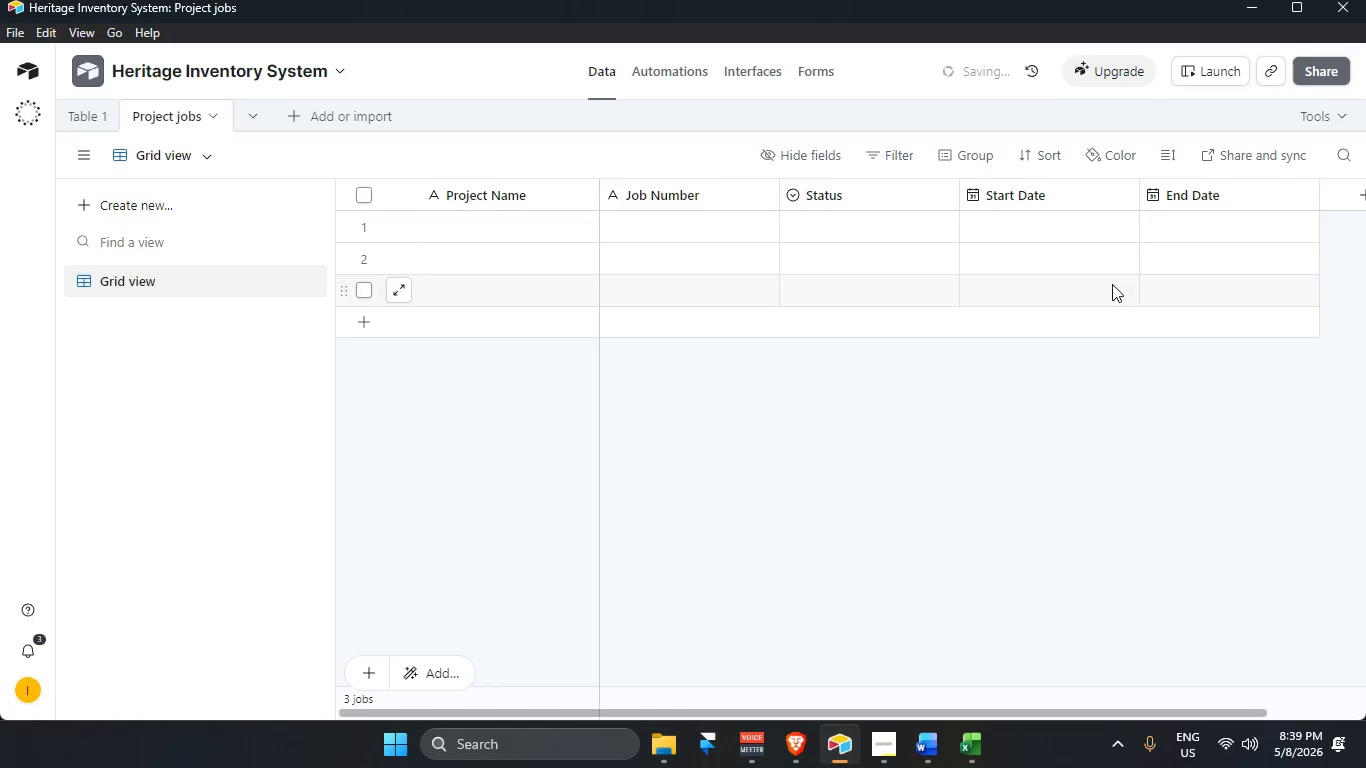 
 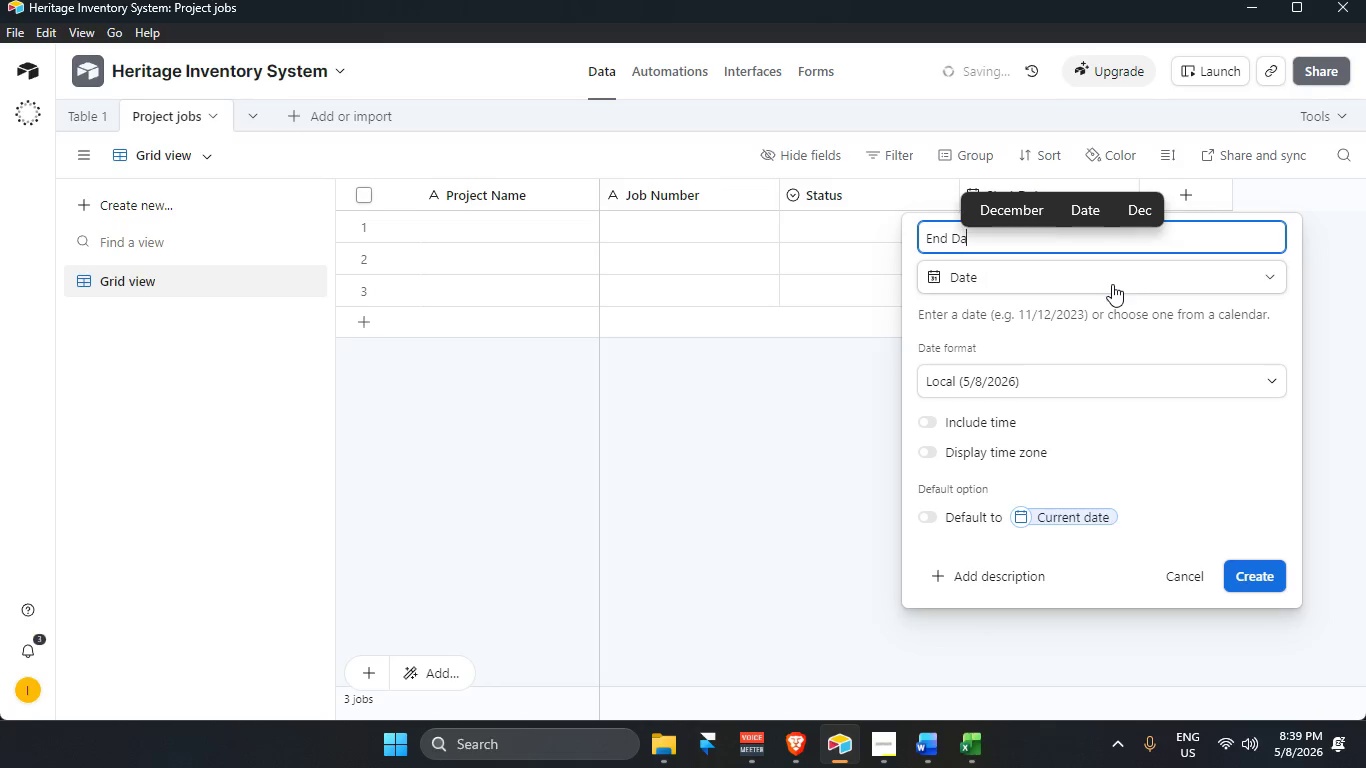 
key(Enter)
 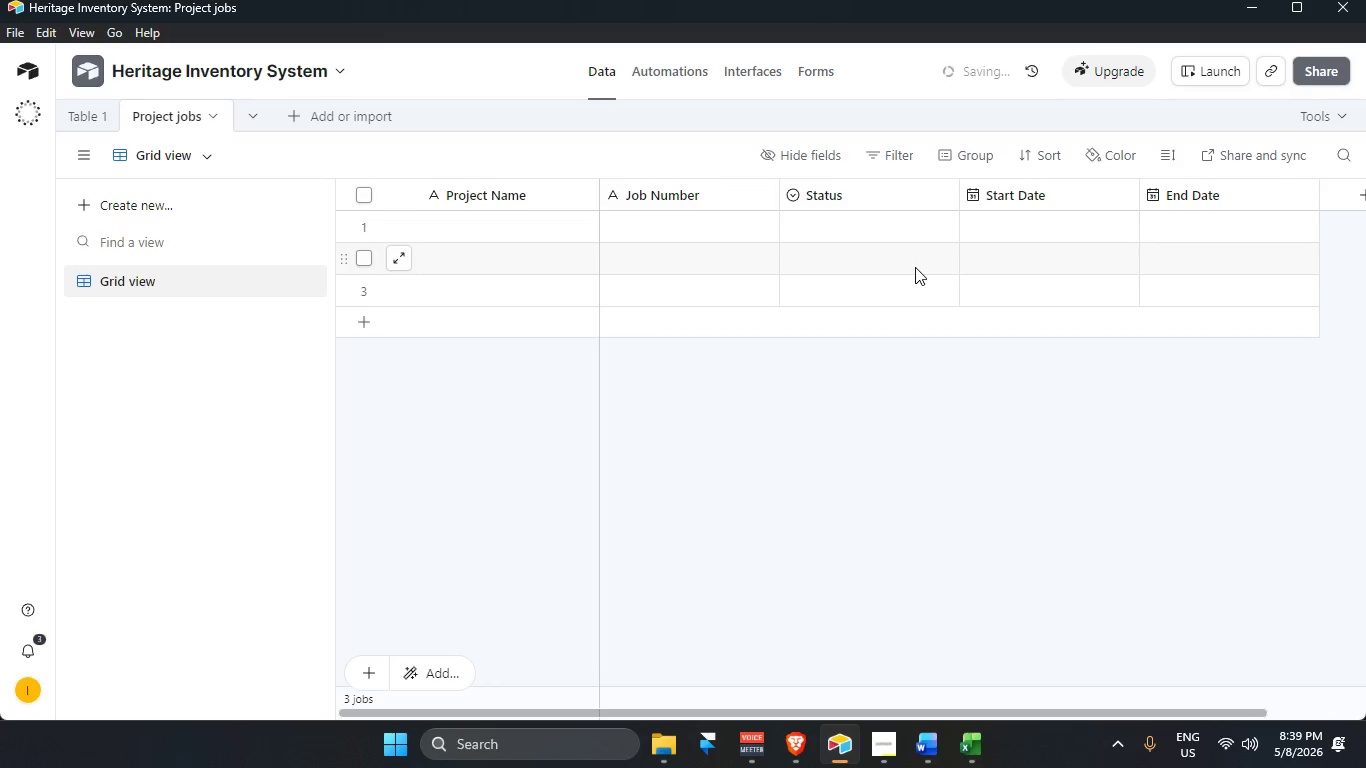 
wait(8.39)
 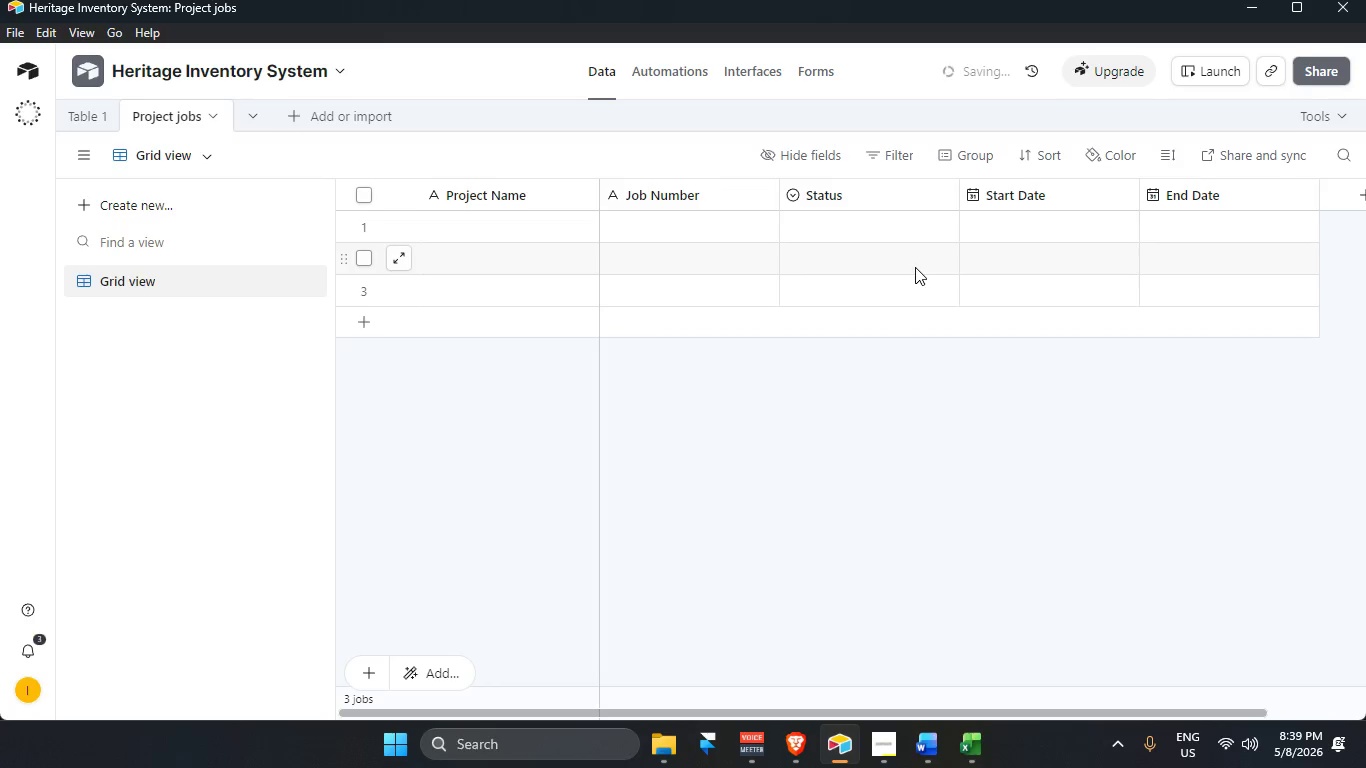 
left_click([249, 109])
 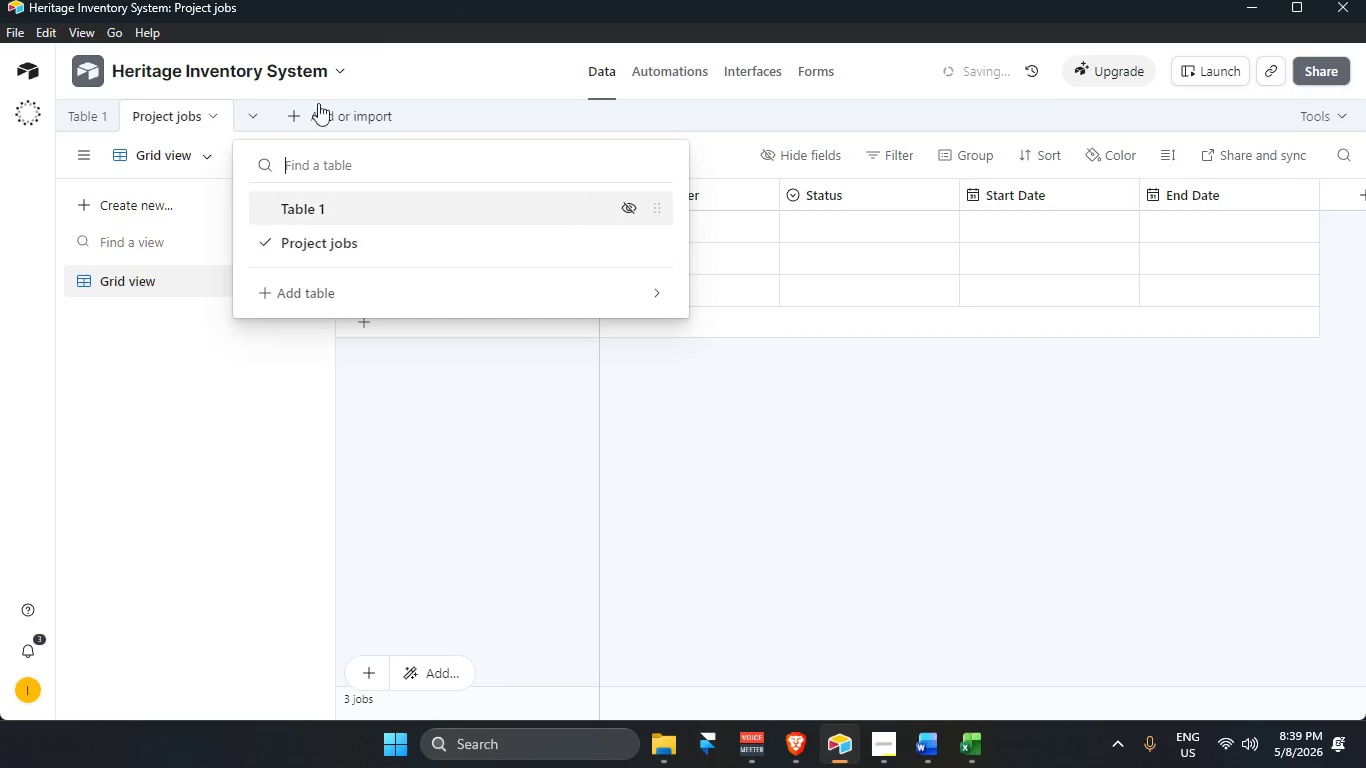 
left_click([314, 115])
 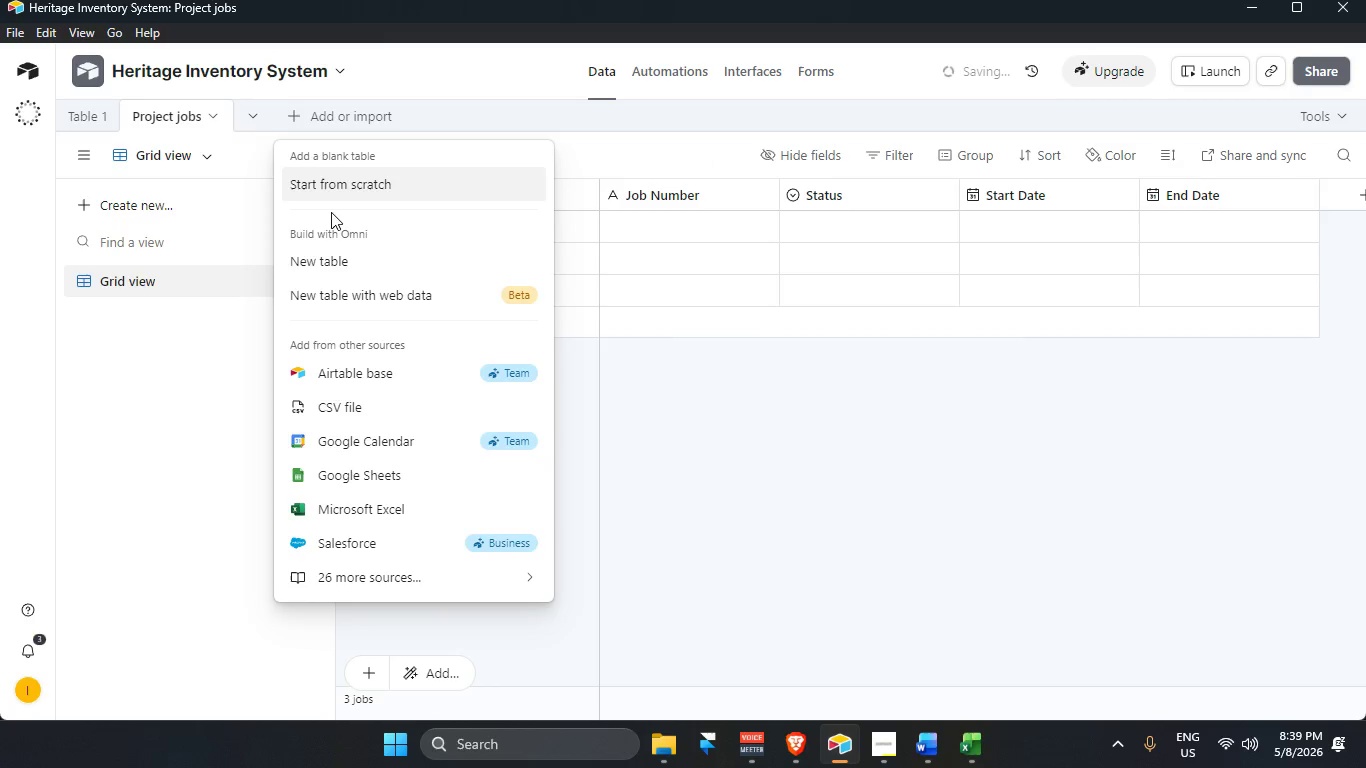 
left_click([335, 187])
 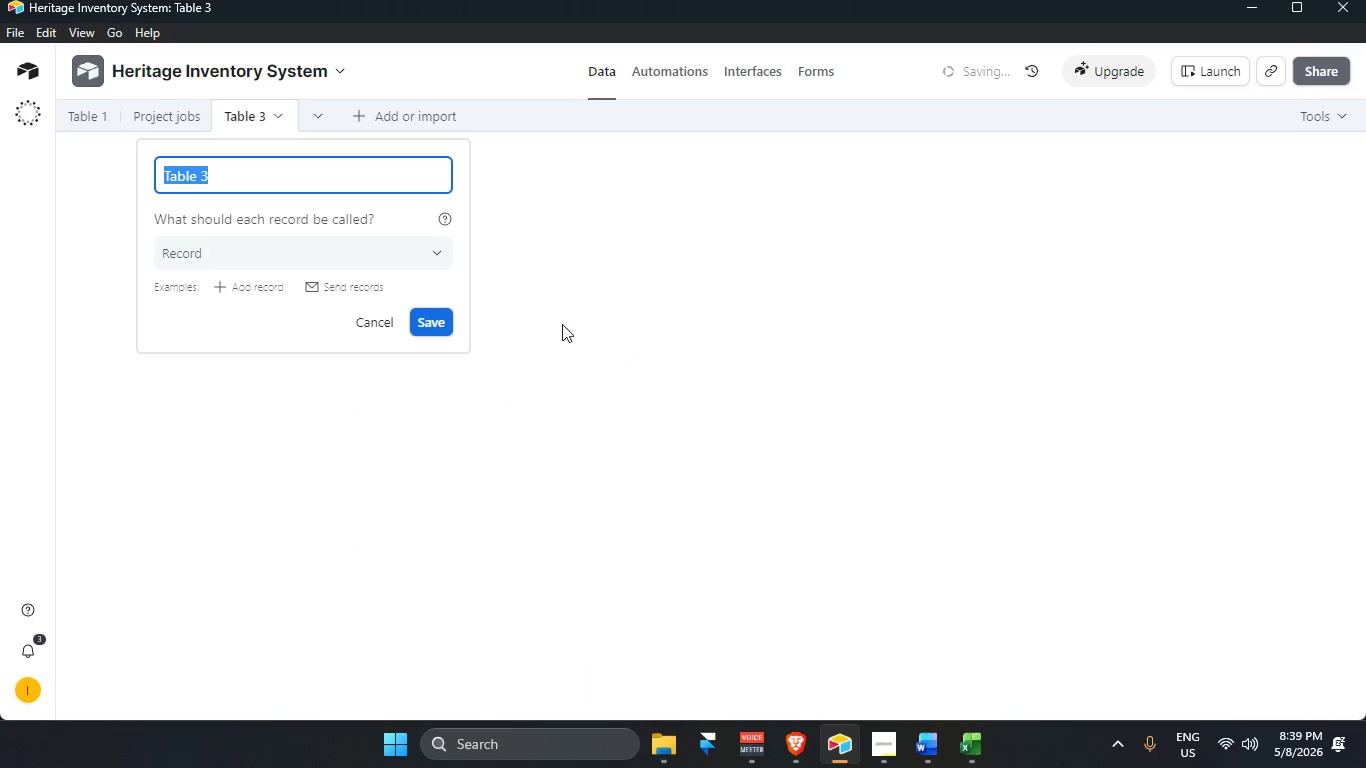 
key(Backspace)
type(Inventory )
 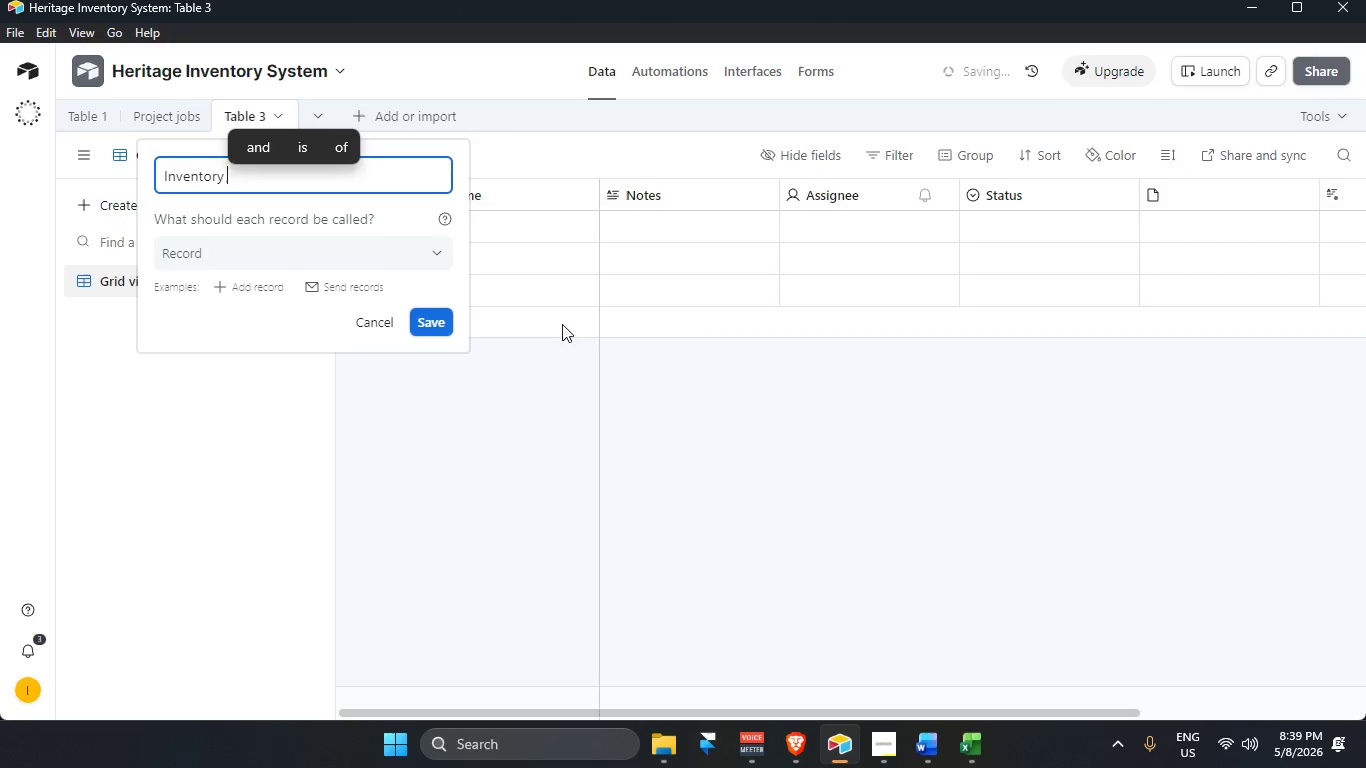 
 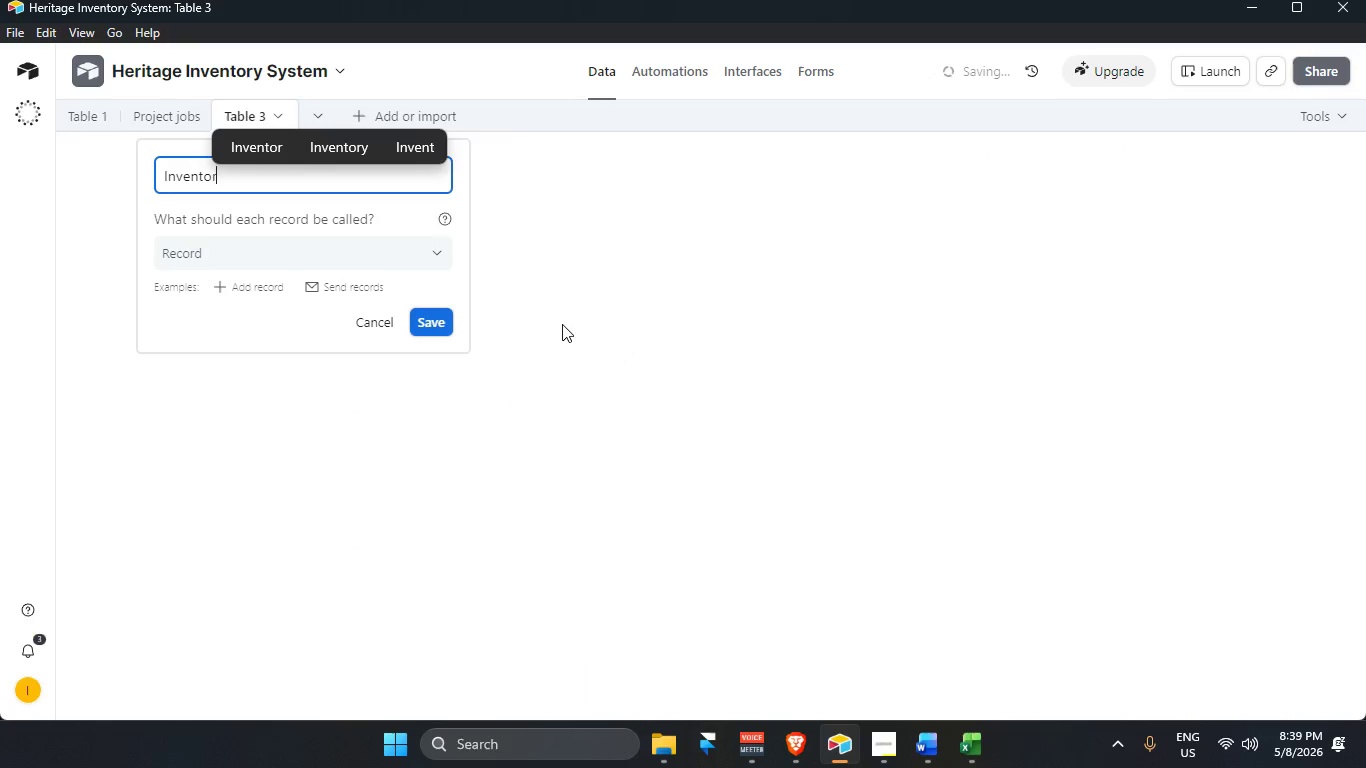 
hold_key(key=ShiftLeft, duration=0.66)
 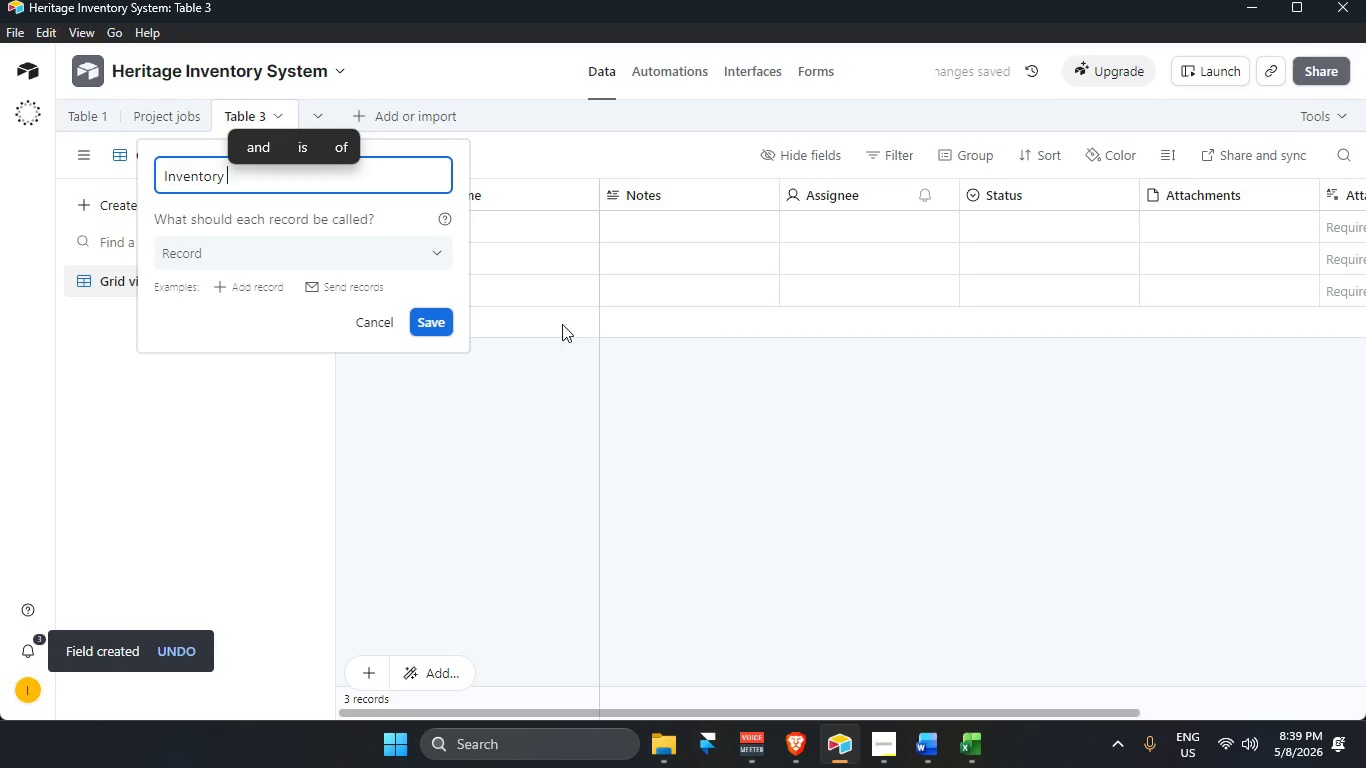 
wait(5.19)
 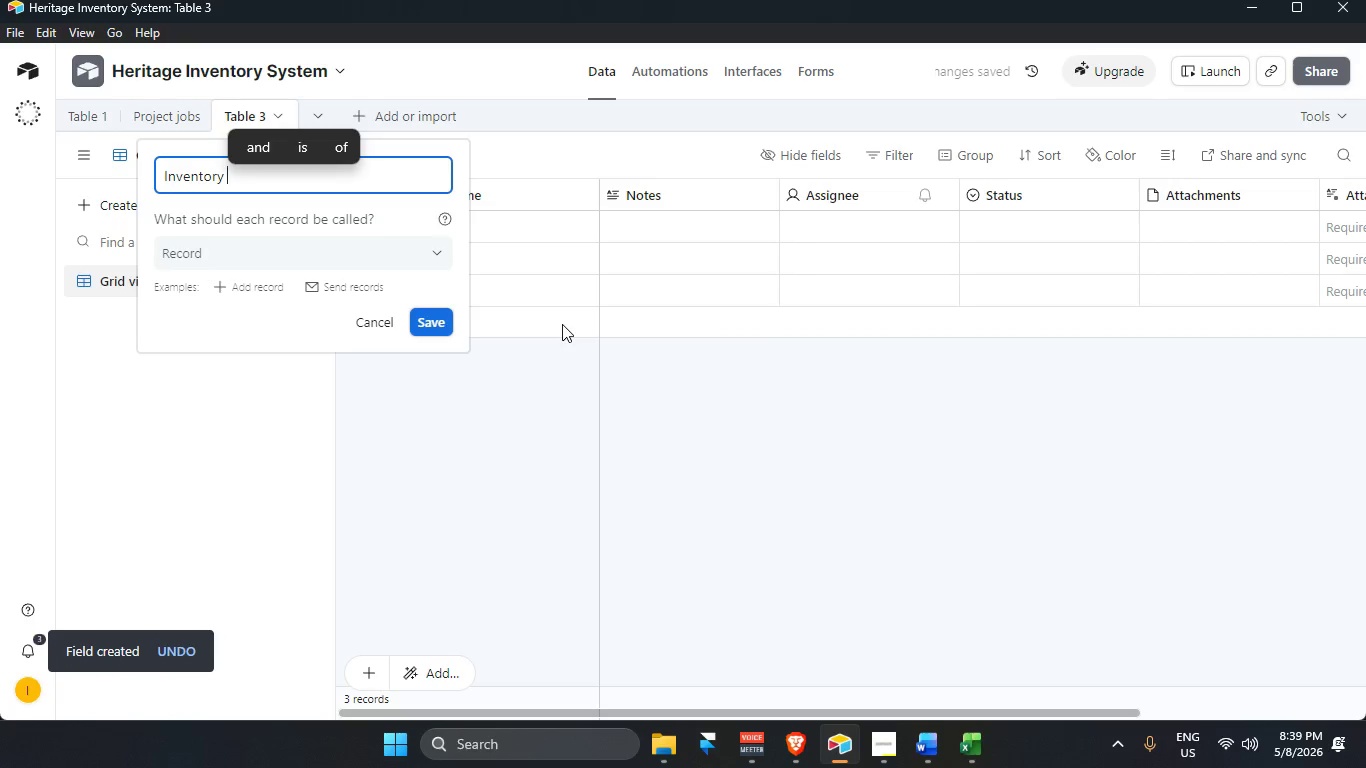 
type(Logs)
 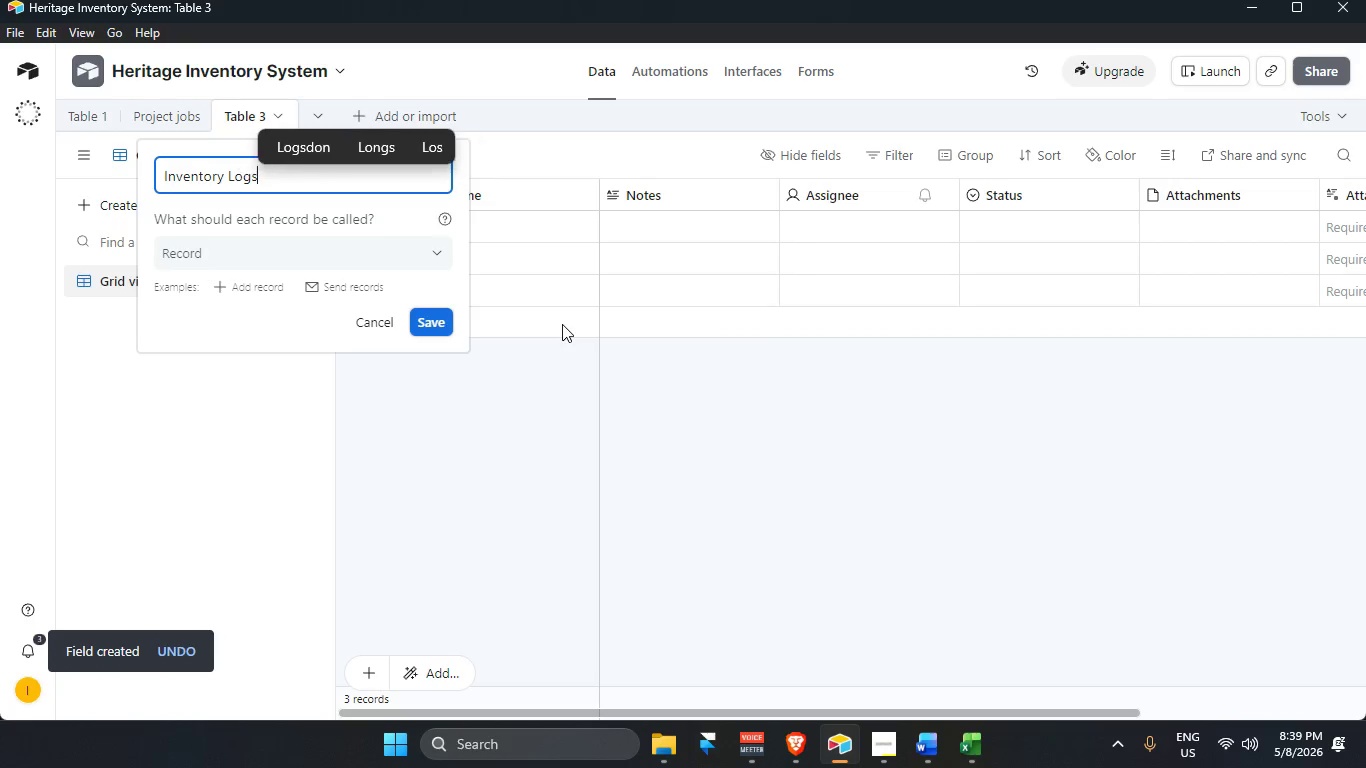 
key(Enter)
 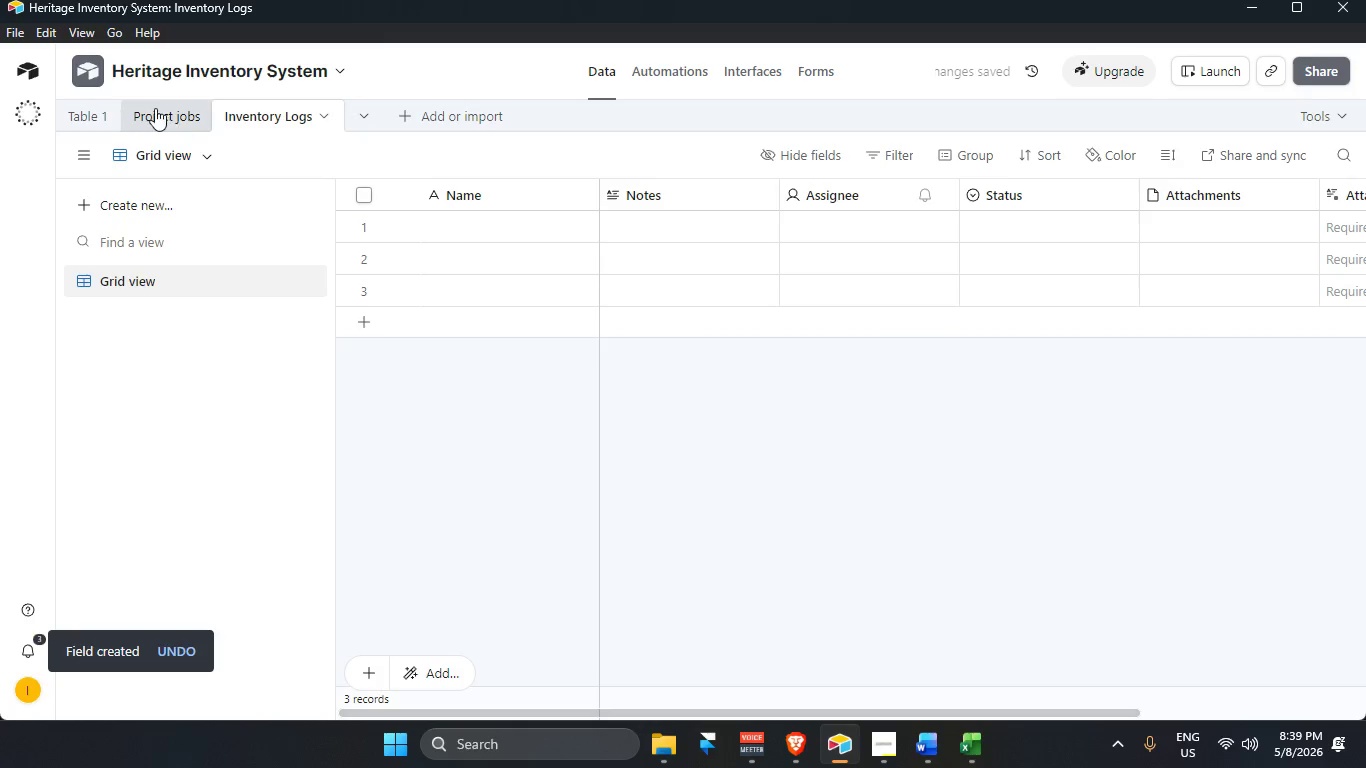 
double_click([174, 115])
 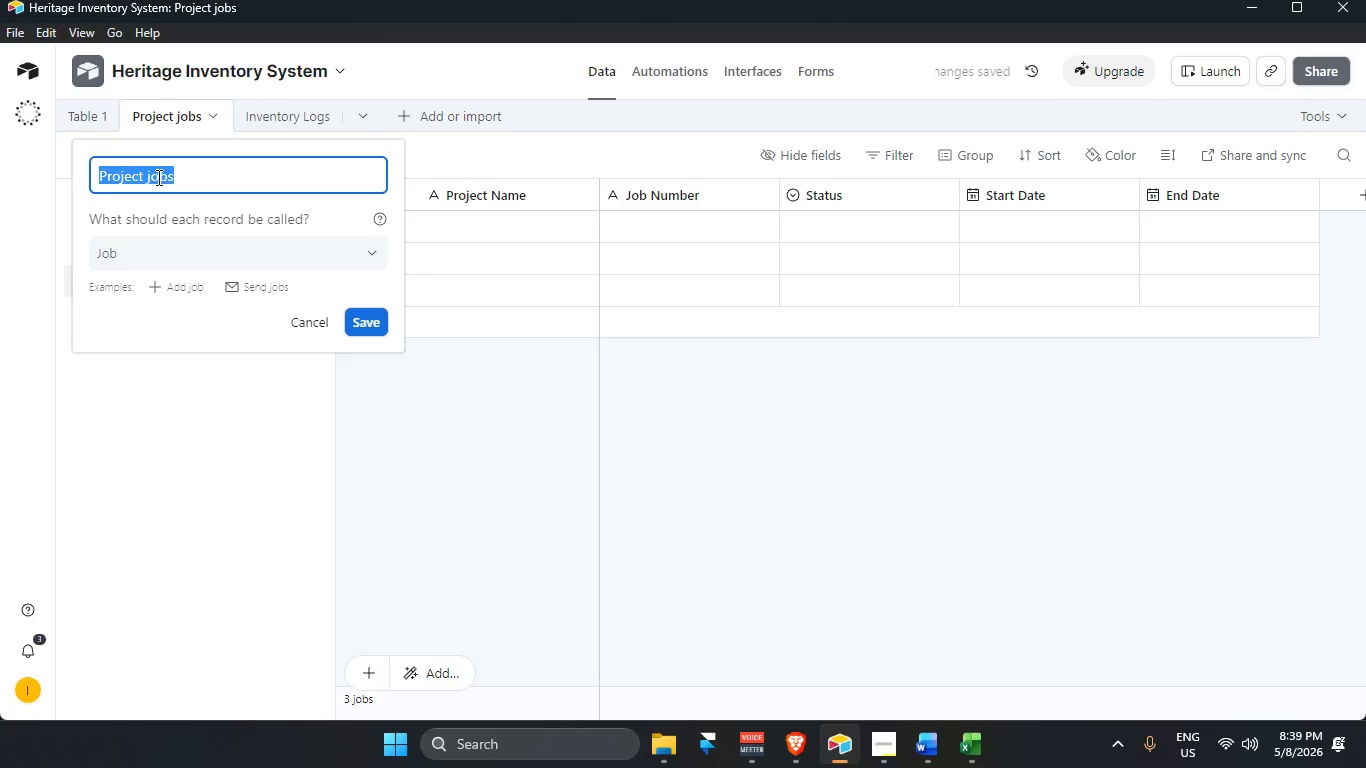 
left_click([153, 175])
 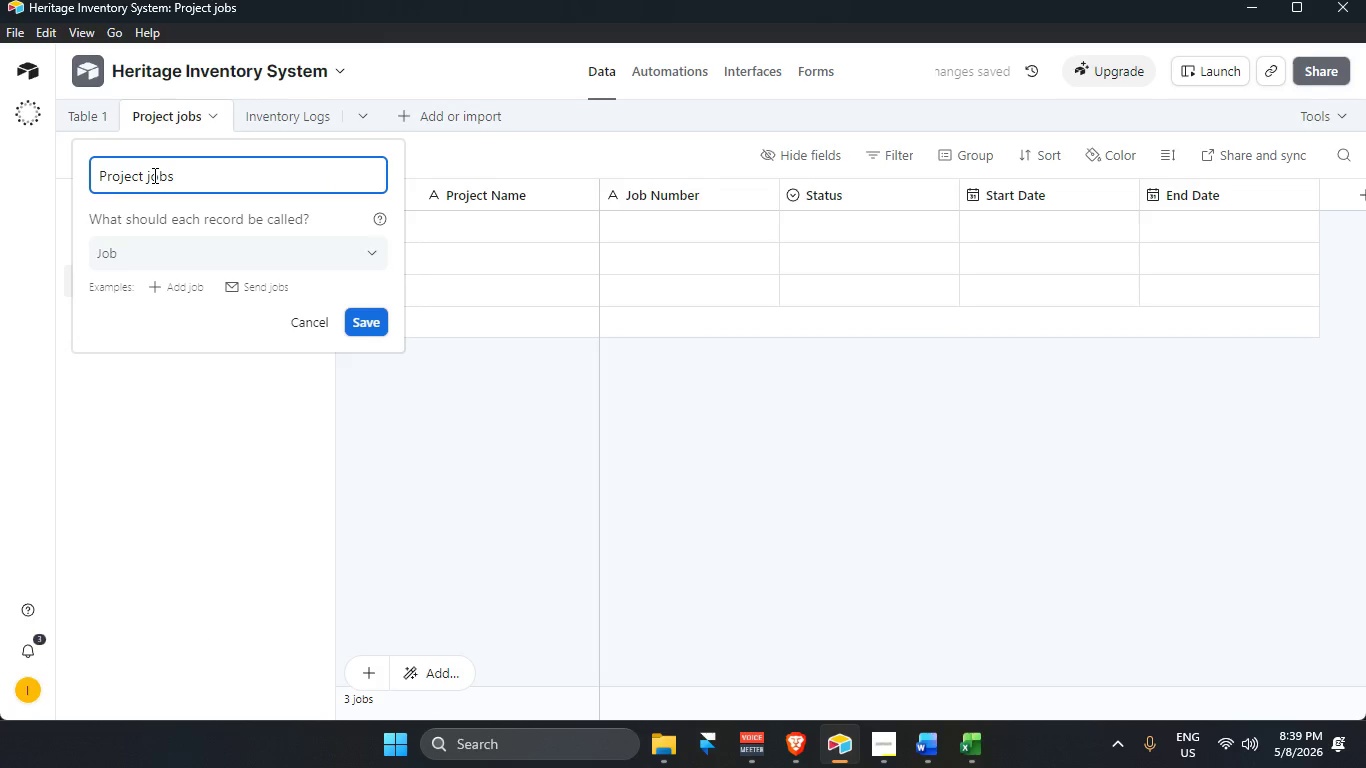 
key(Backspace)
 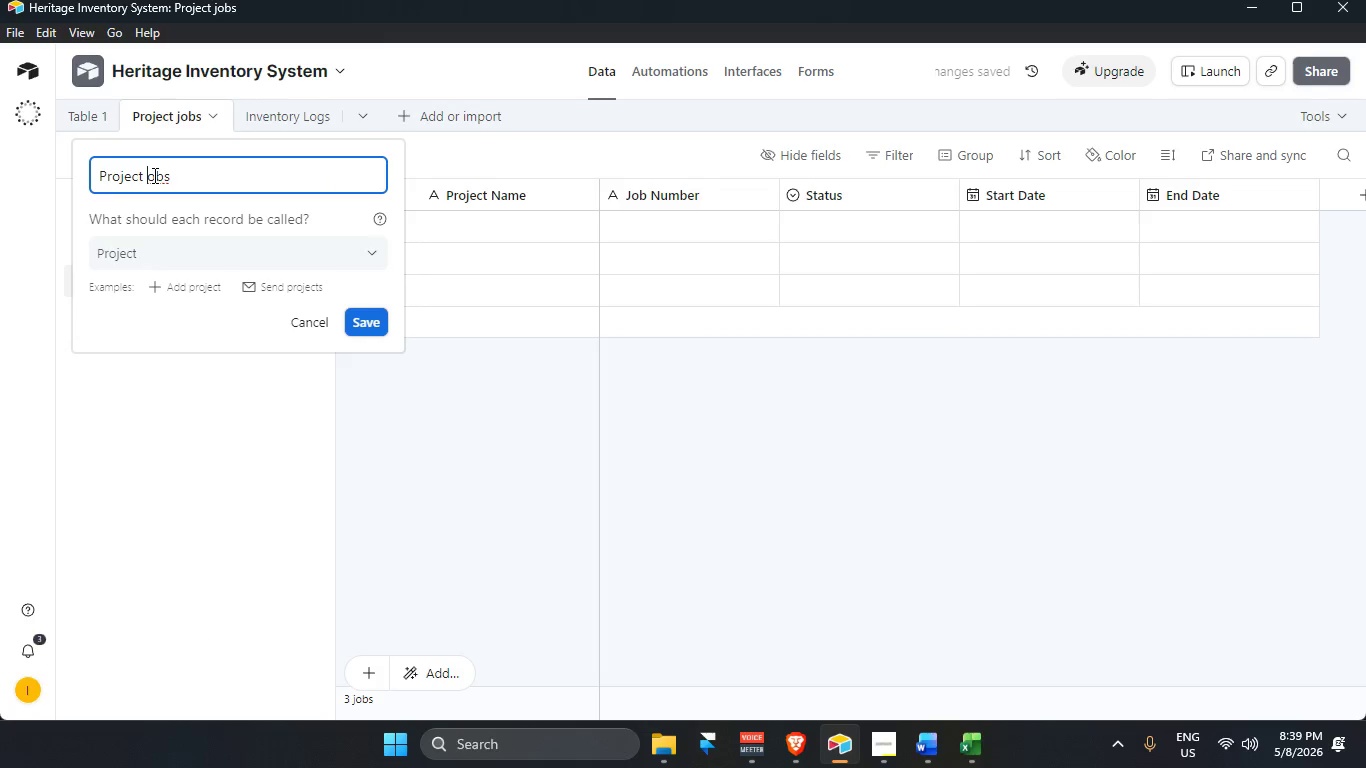 
key(Shift+J)
 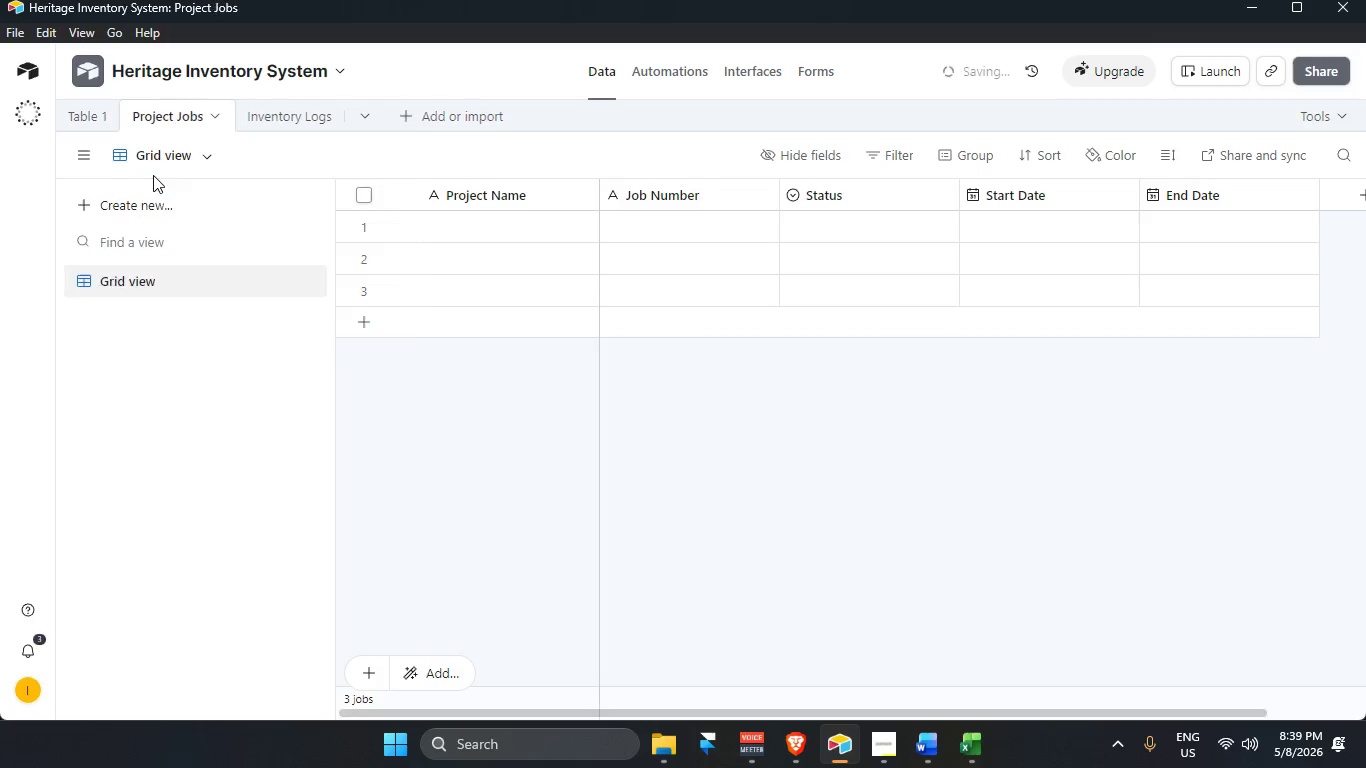 
key(Enter)
 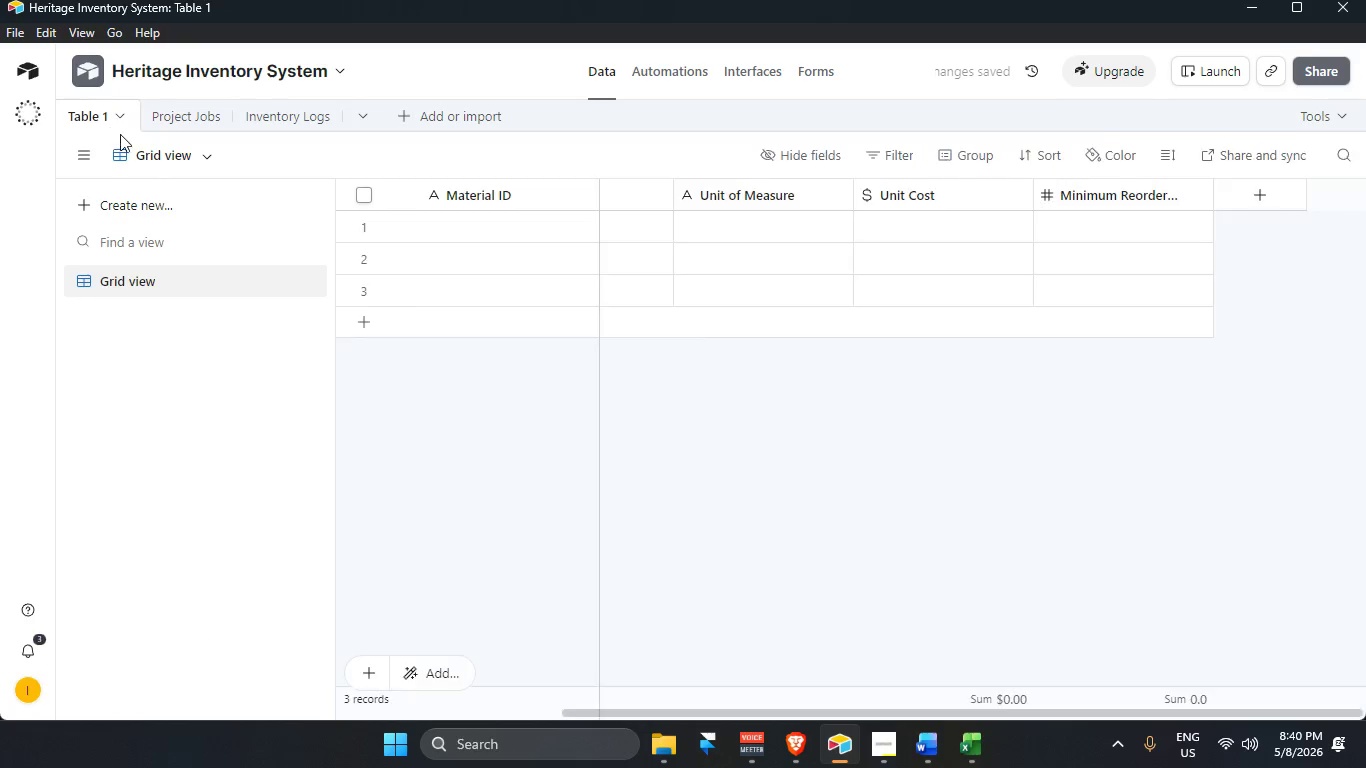 
double_click([102, 115])
 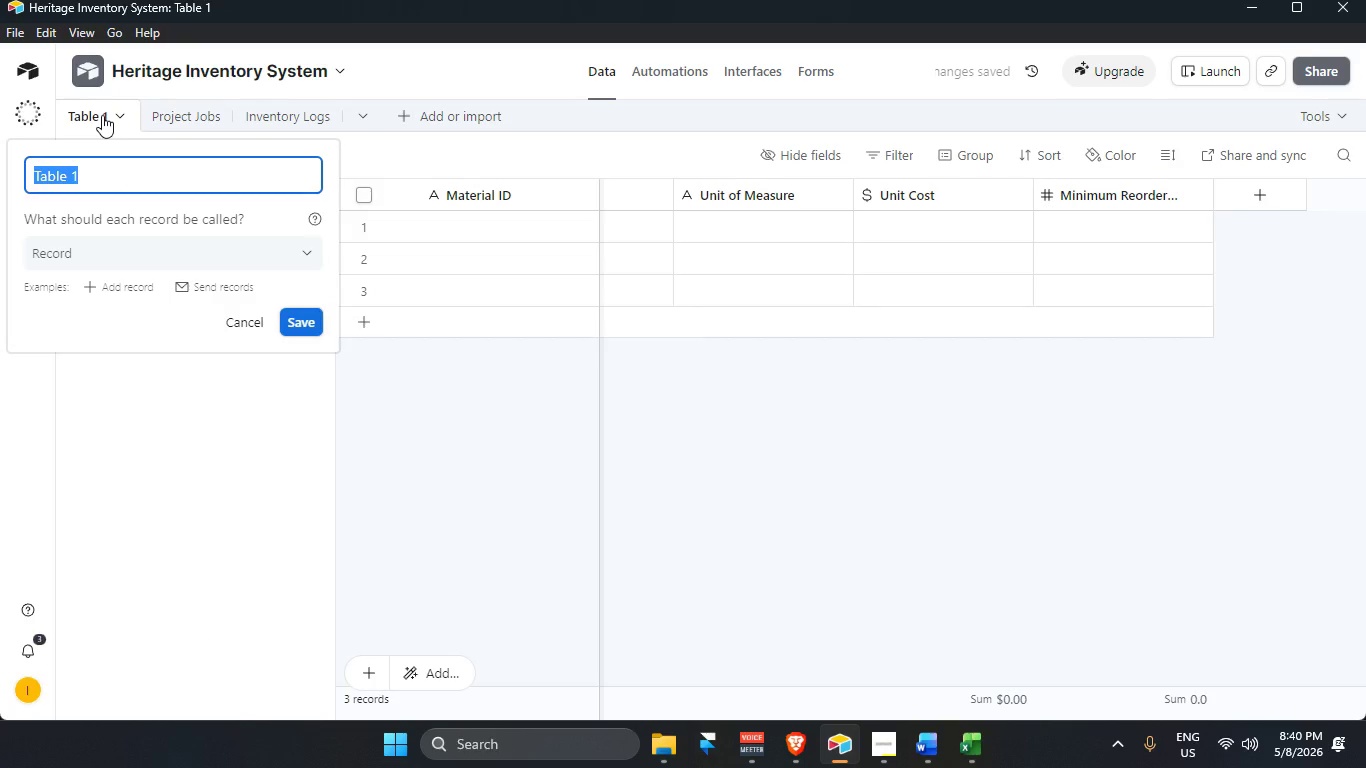 
key(Backspace)
 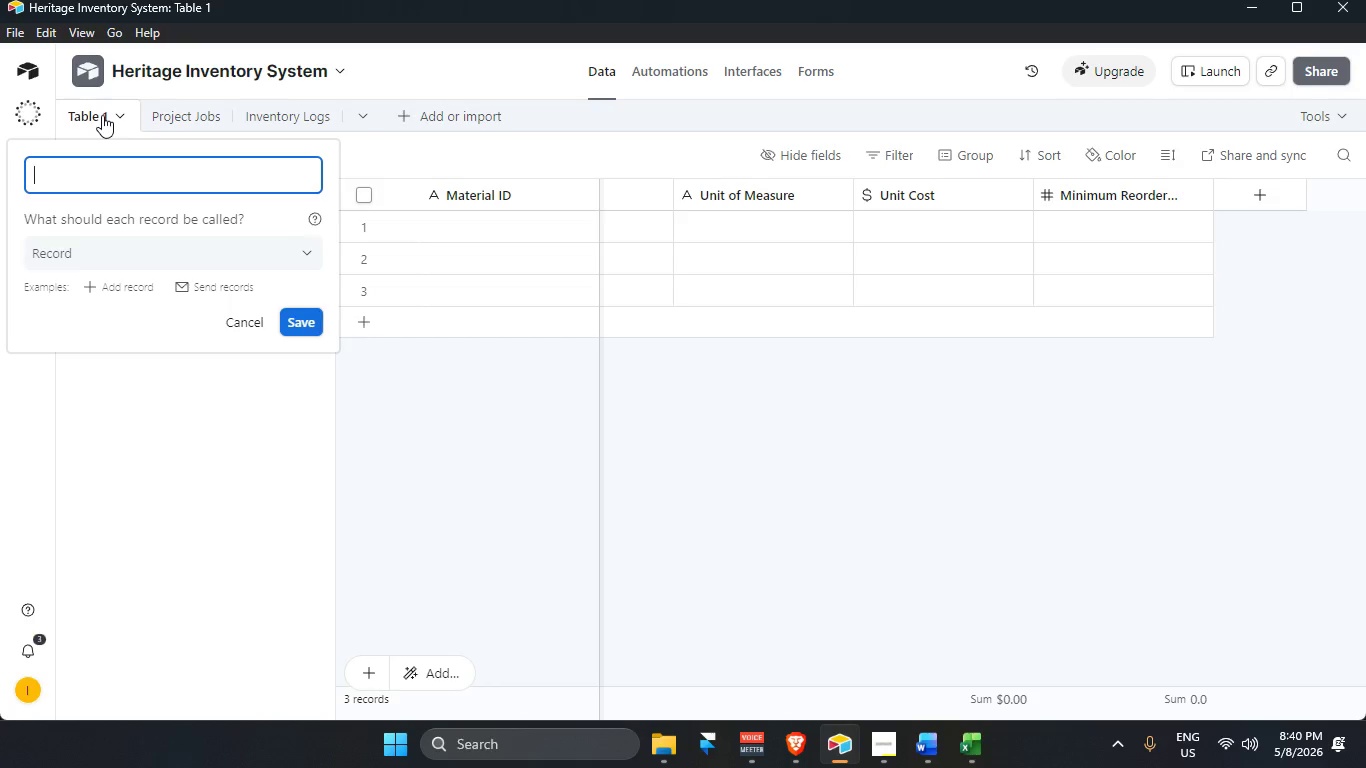 
wait(5.84)
 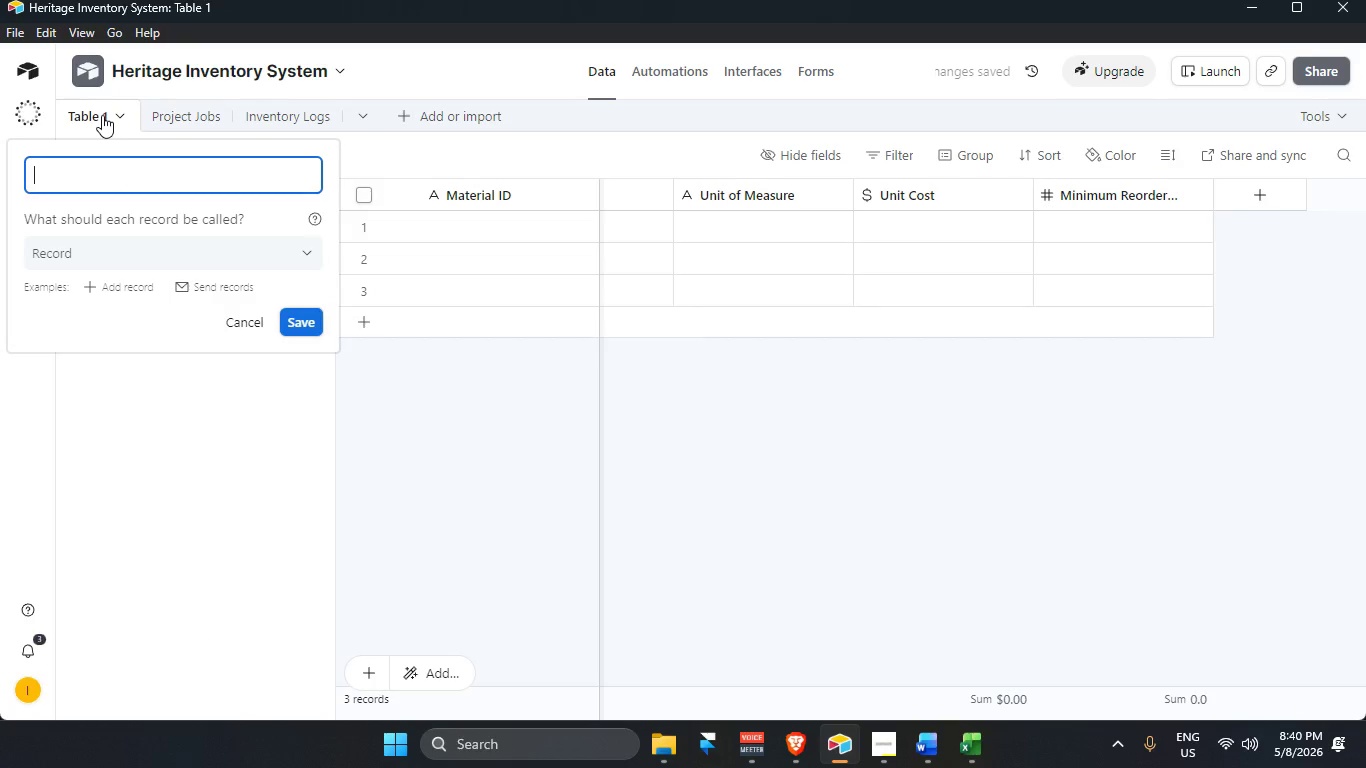 
type(Materials)
 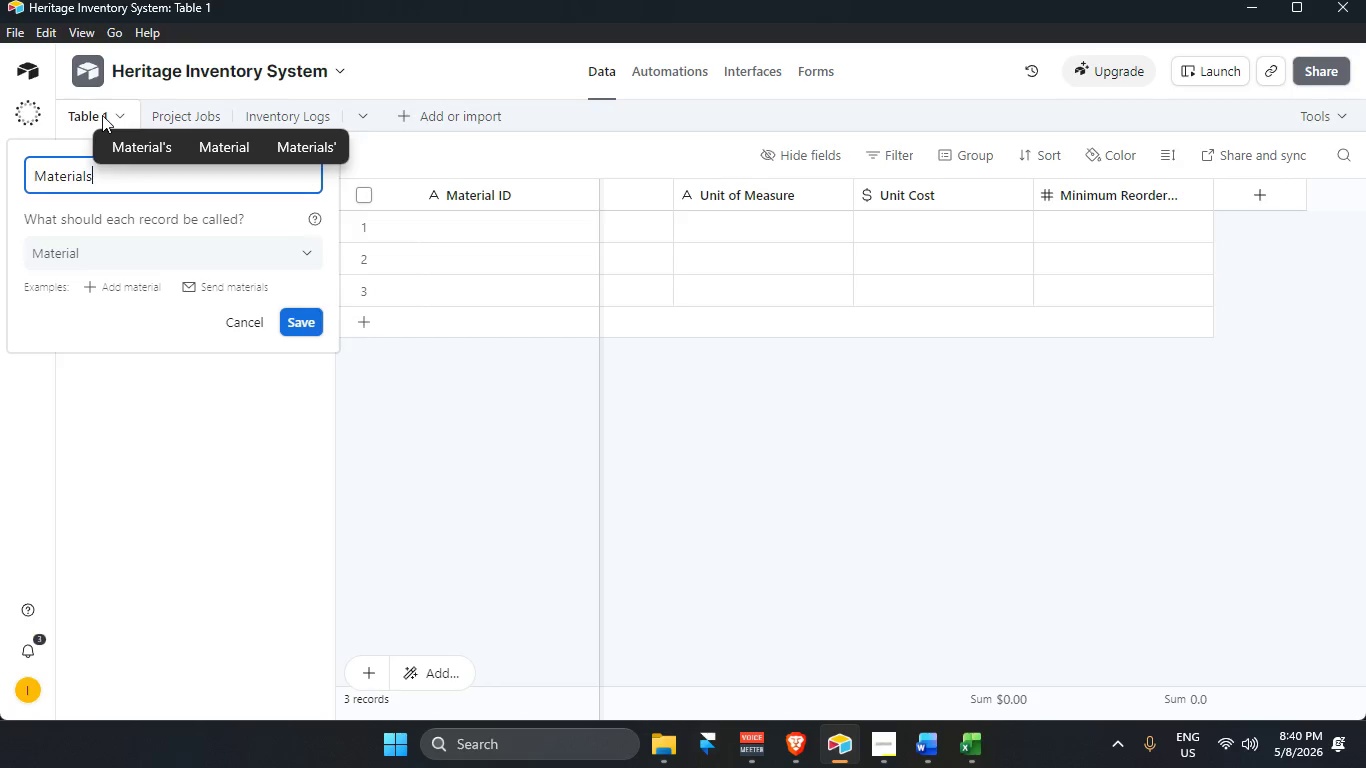 
key(Enter)
 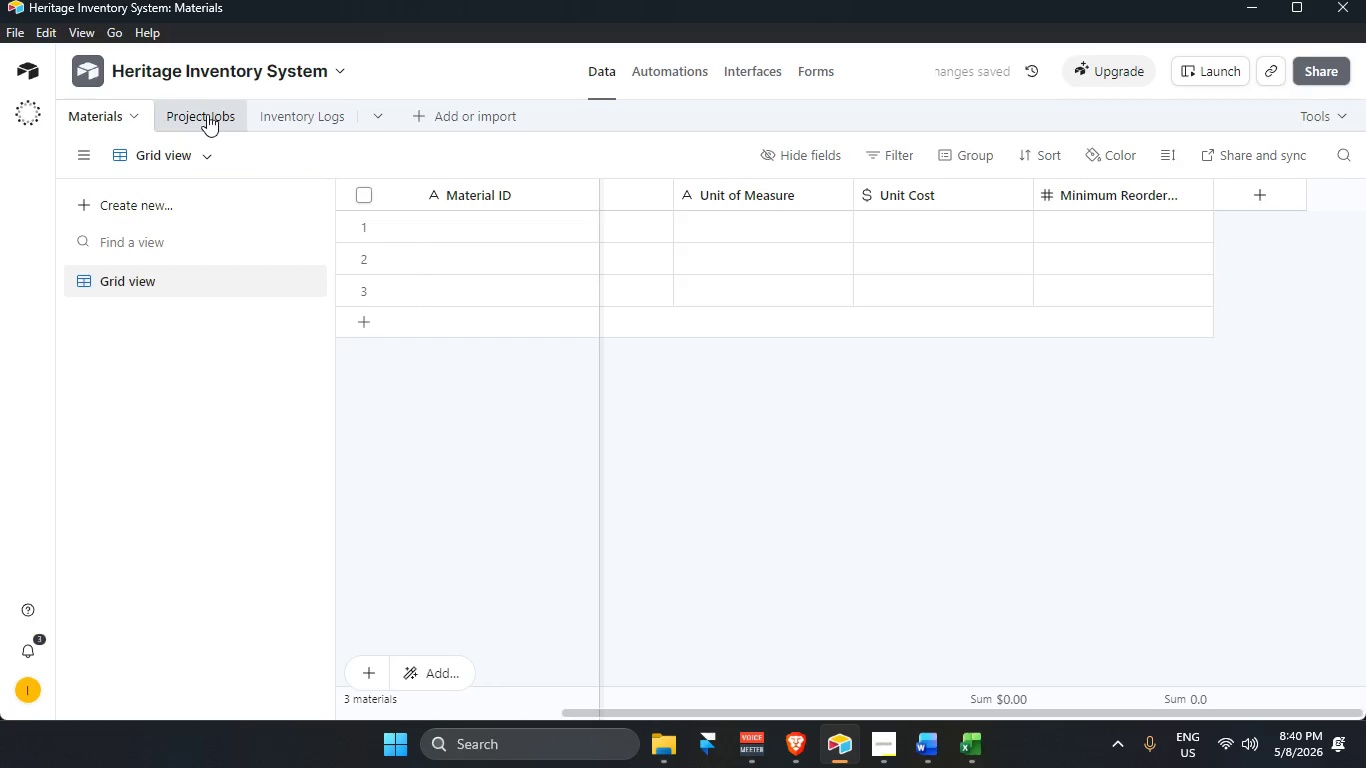 
left_click([314, 113])
 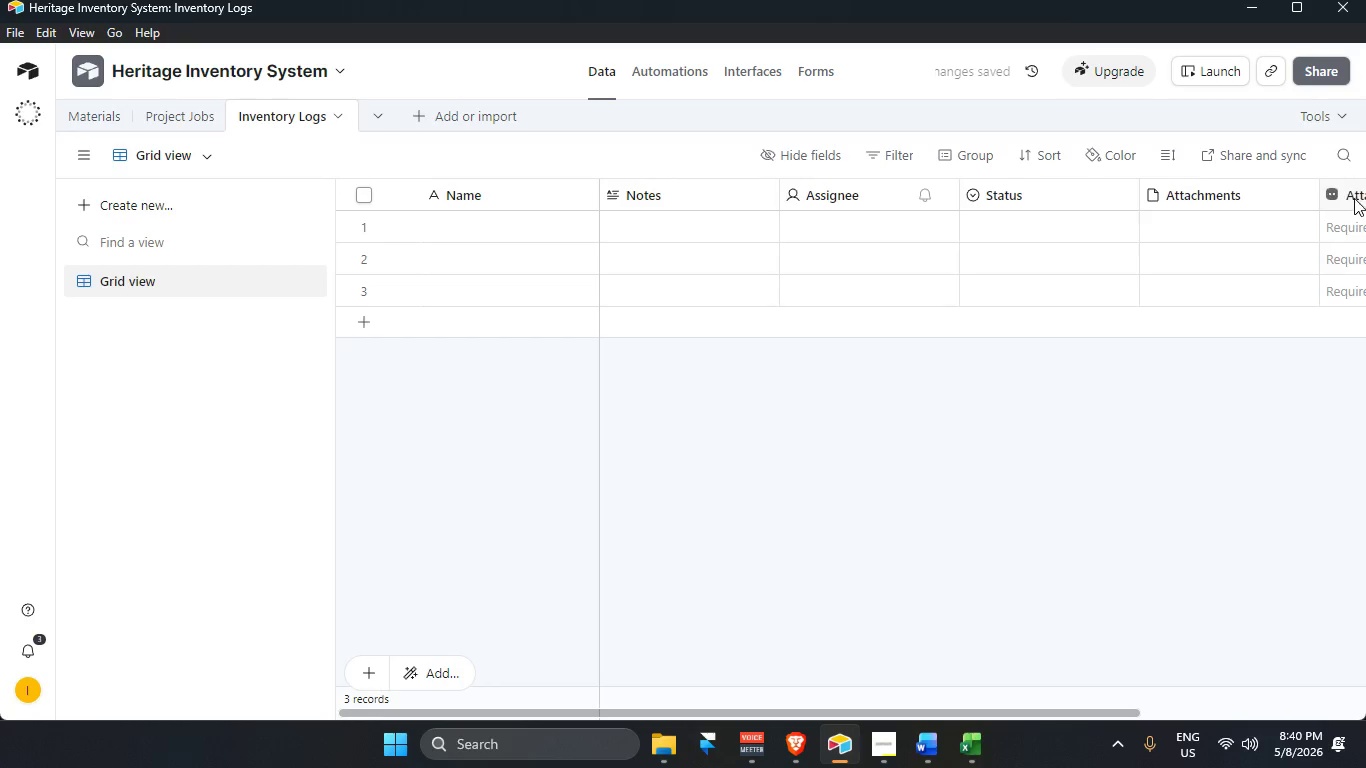 
scroll: coordinate [1176, 653], scroll_direction: down, amount: 4.0
 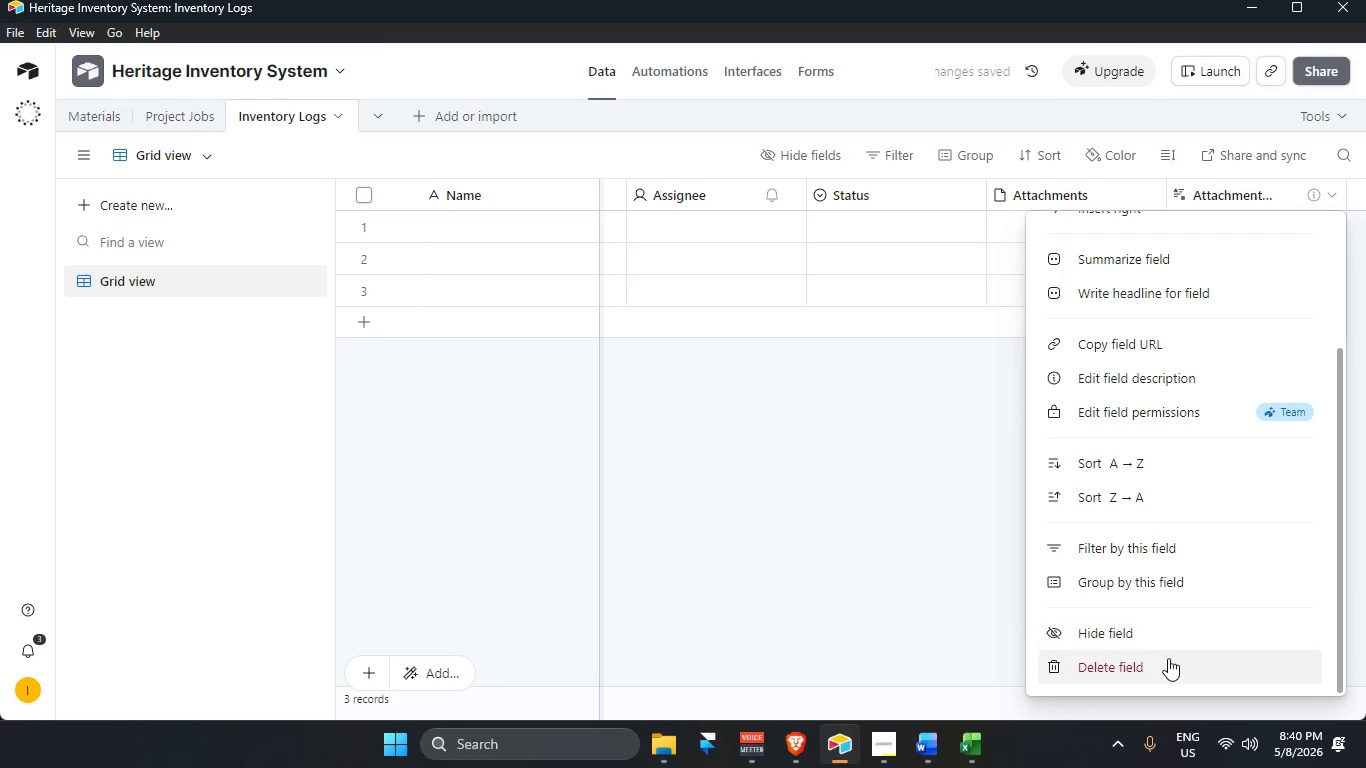 
left_click([1169, 664])
 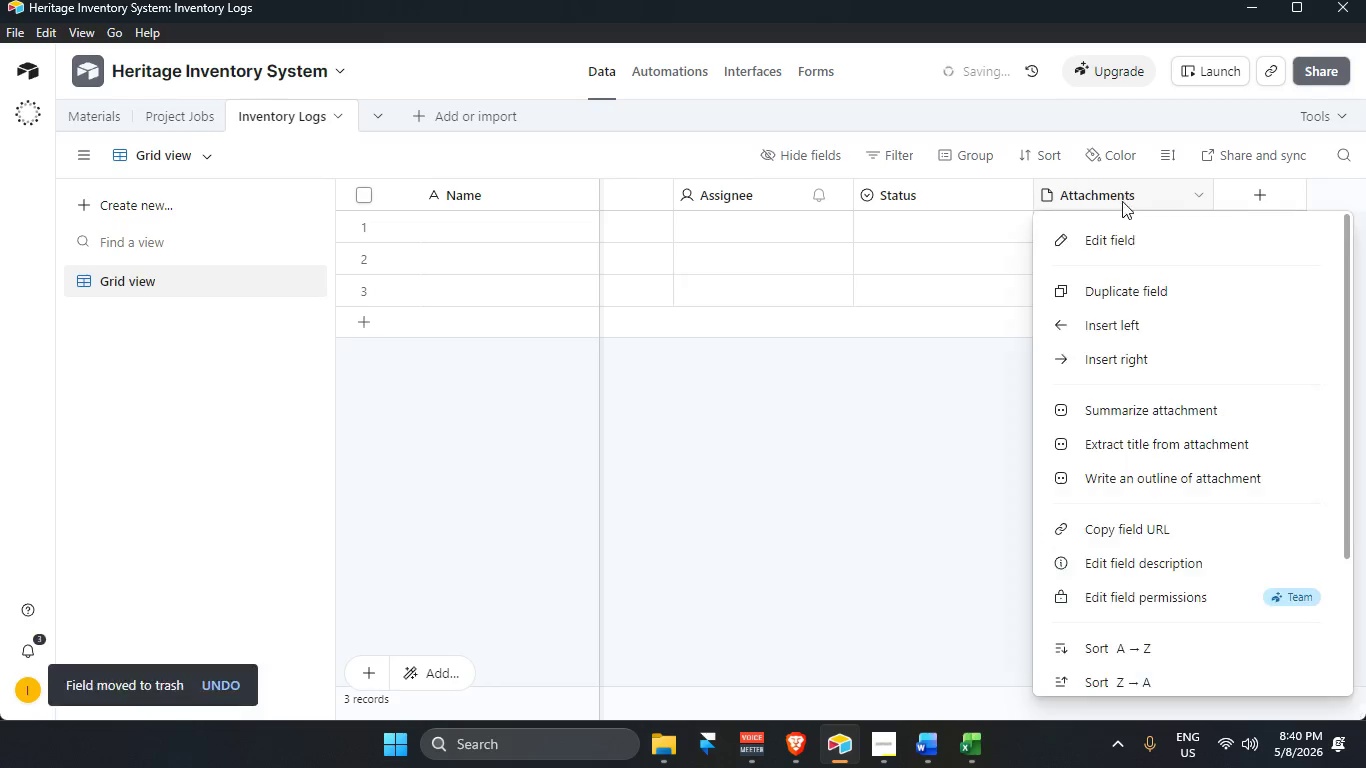 
scroll: coordinate [1120, 573], scroll_direction: down, amount: 4.0
 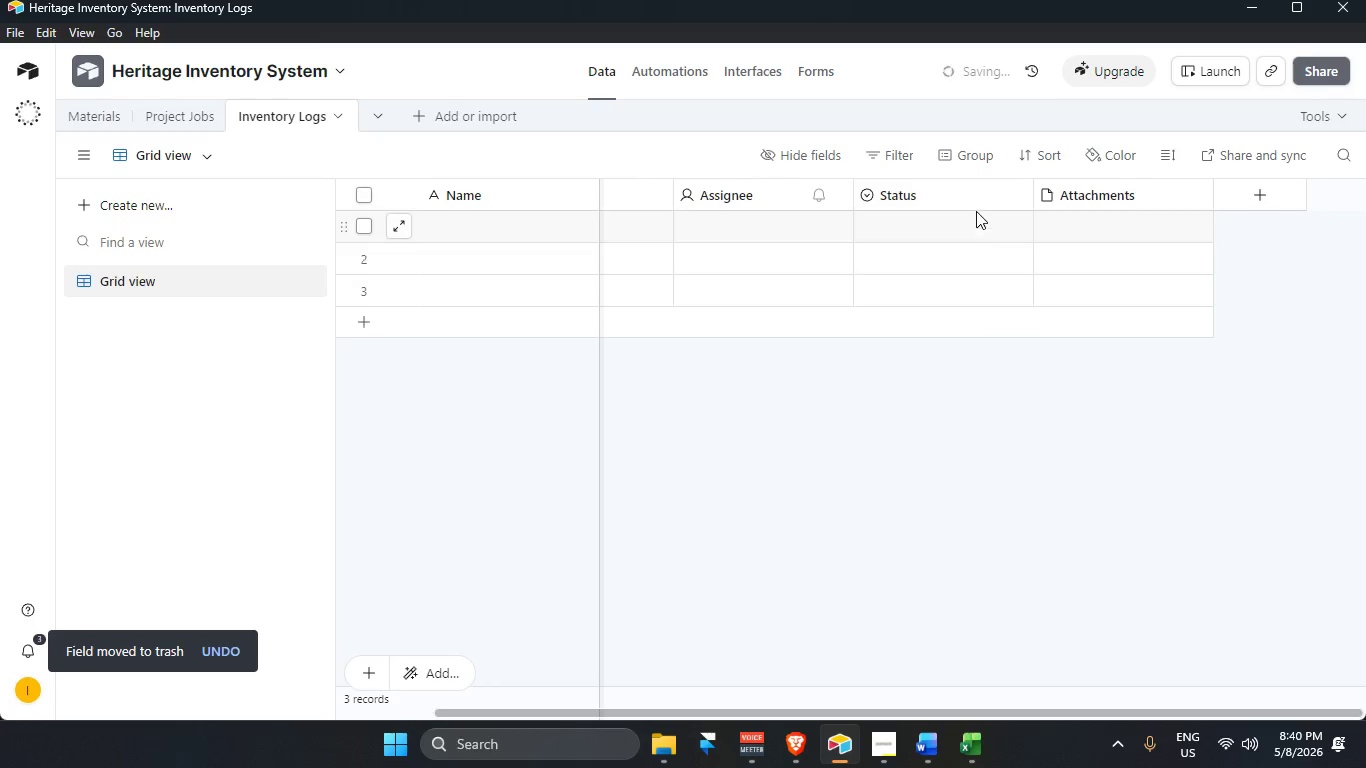 
right_click([968, 199])
 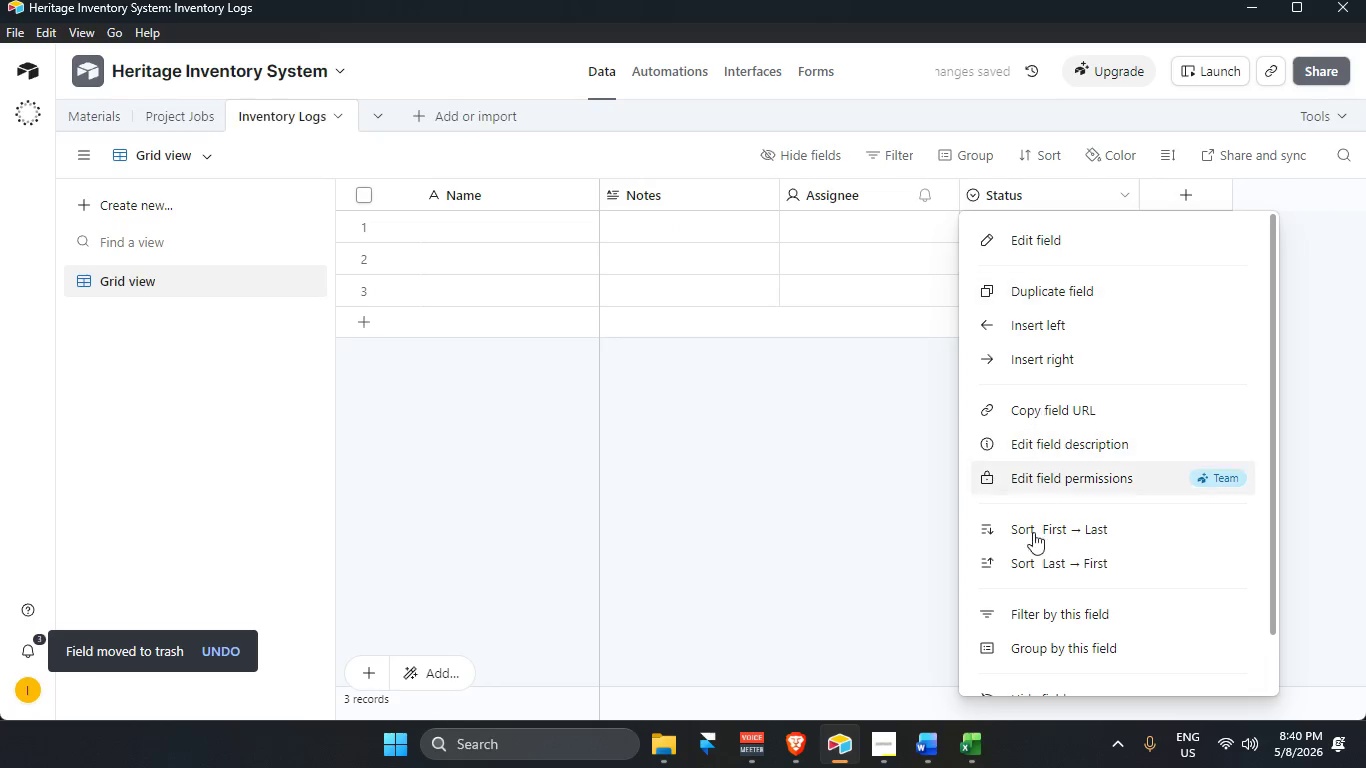 
left_click_drag(start_coordinate=[1056, 660], to_coordinate=[1050, 659])
 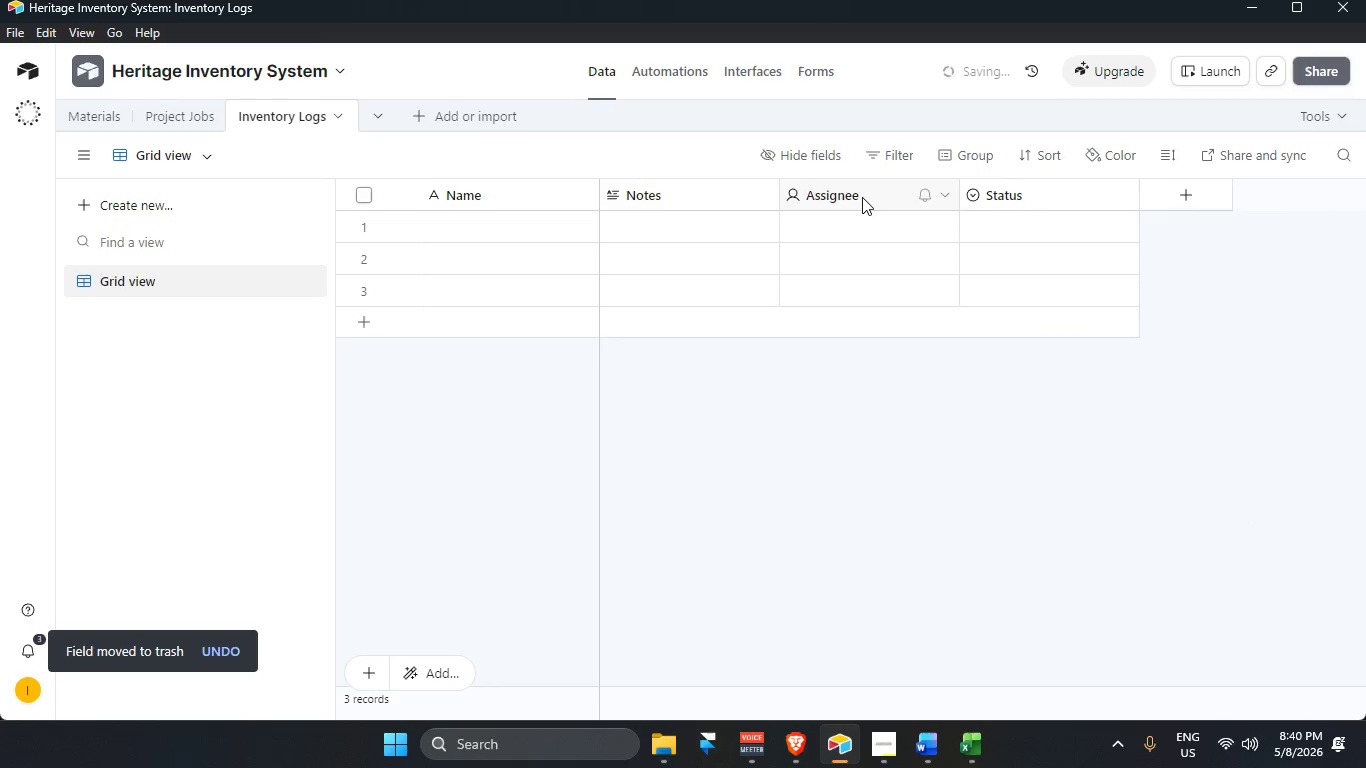 
scroll: coordinate [1038, 571], scroll_direction: down, amount: 4.0
 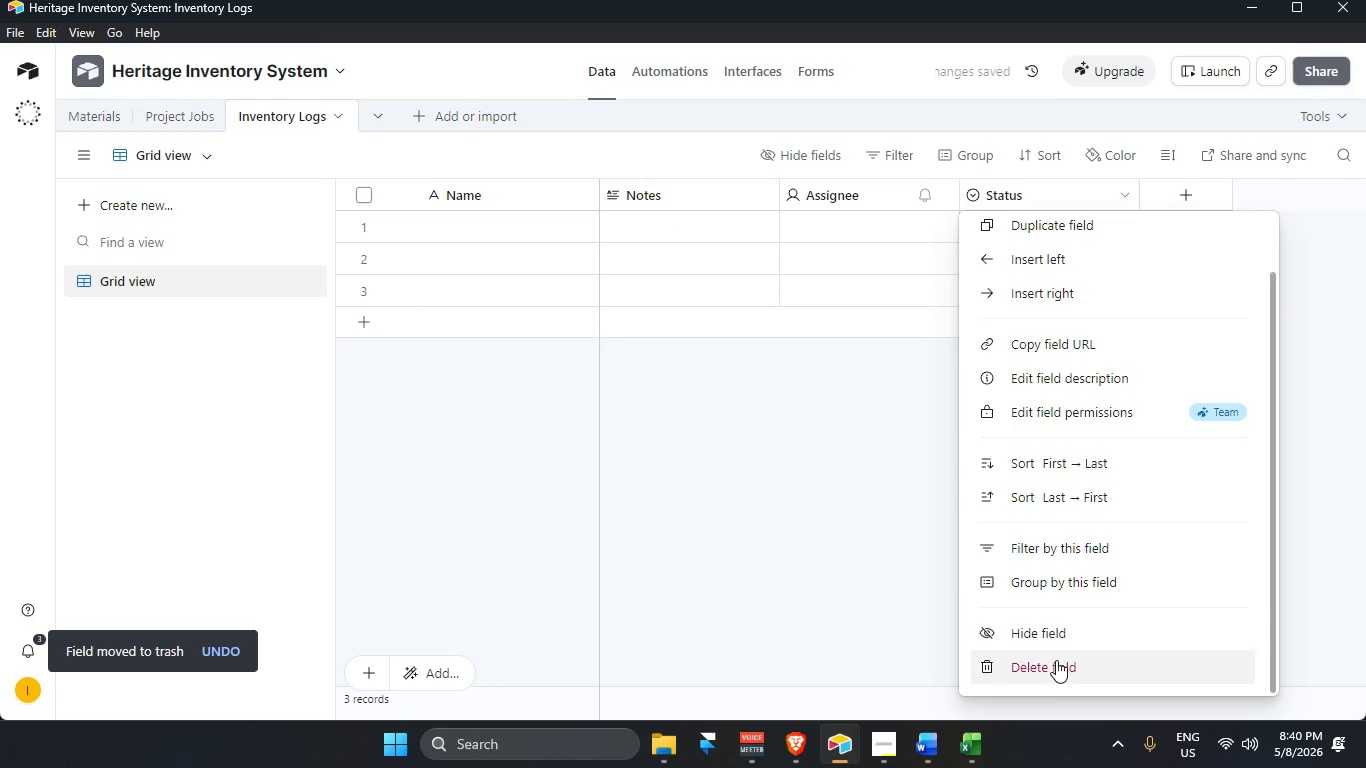 
right_click([862, 194])
 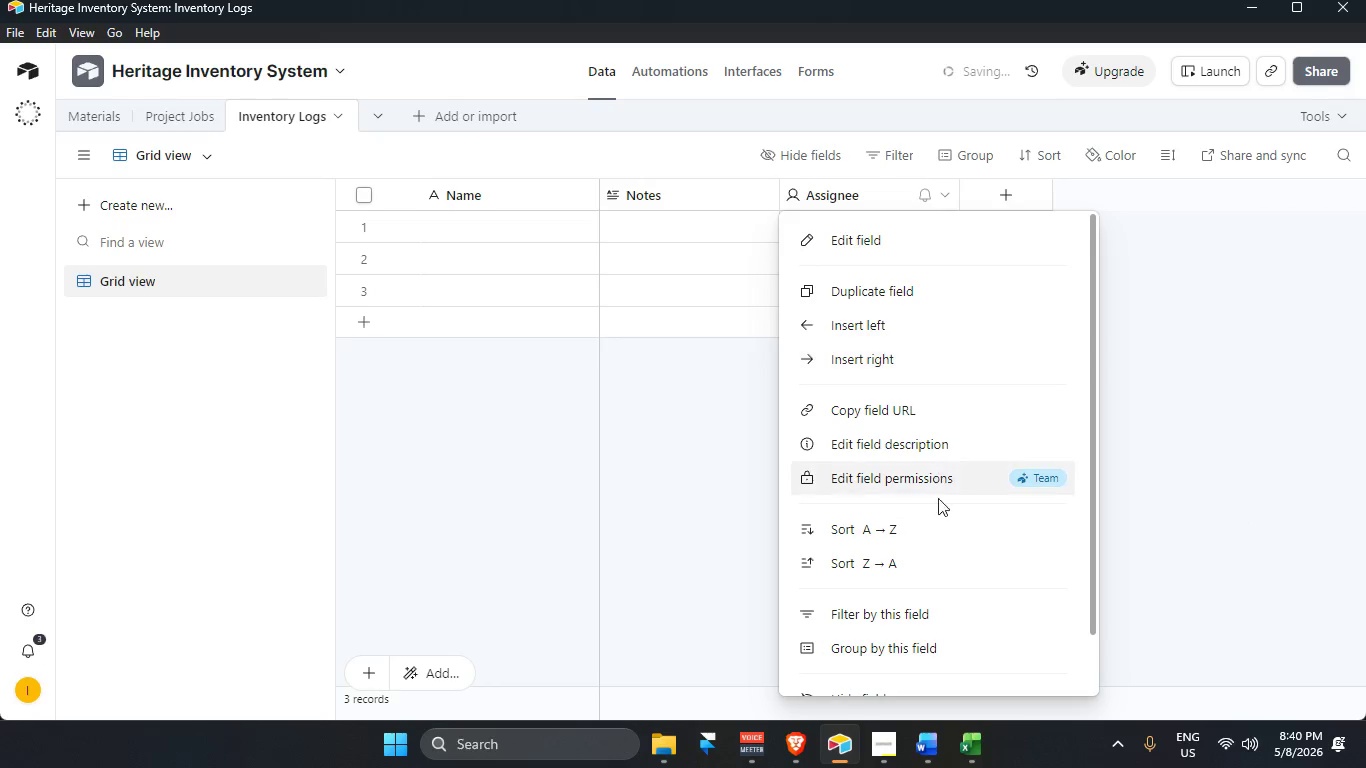 
left_click([900, 658])
 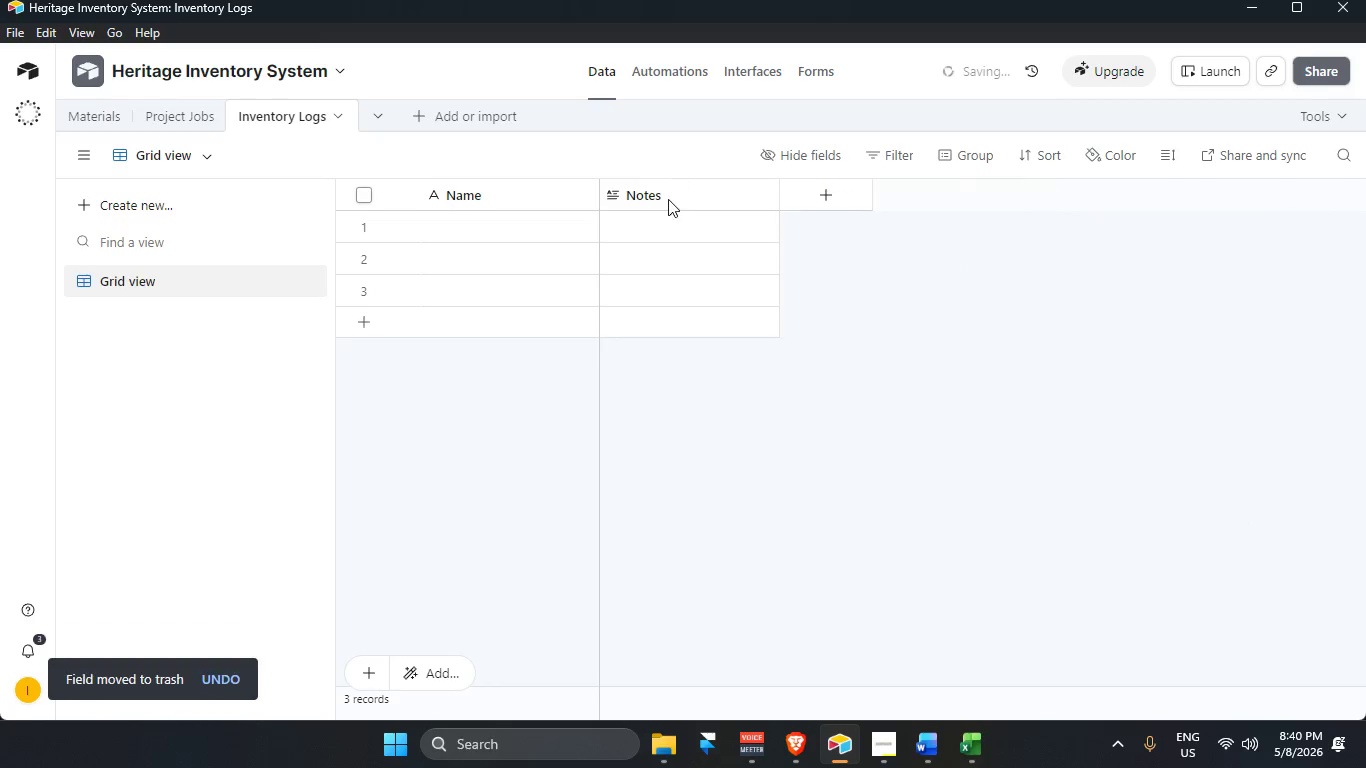 
scroll: coordinate [940, 534], scroll_direction: down, amount: 5.0
 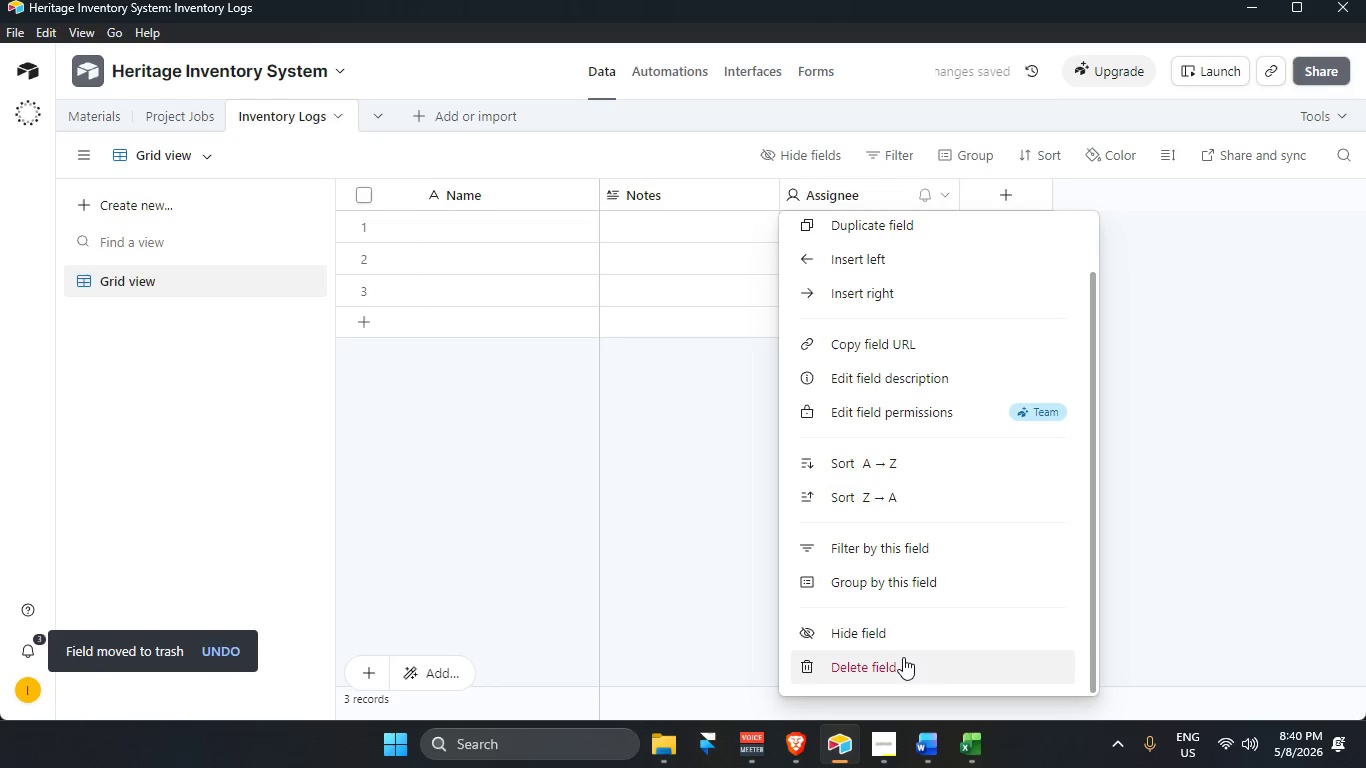 
right_click([670, 189])
 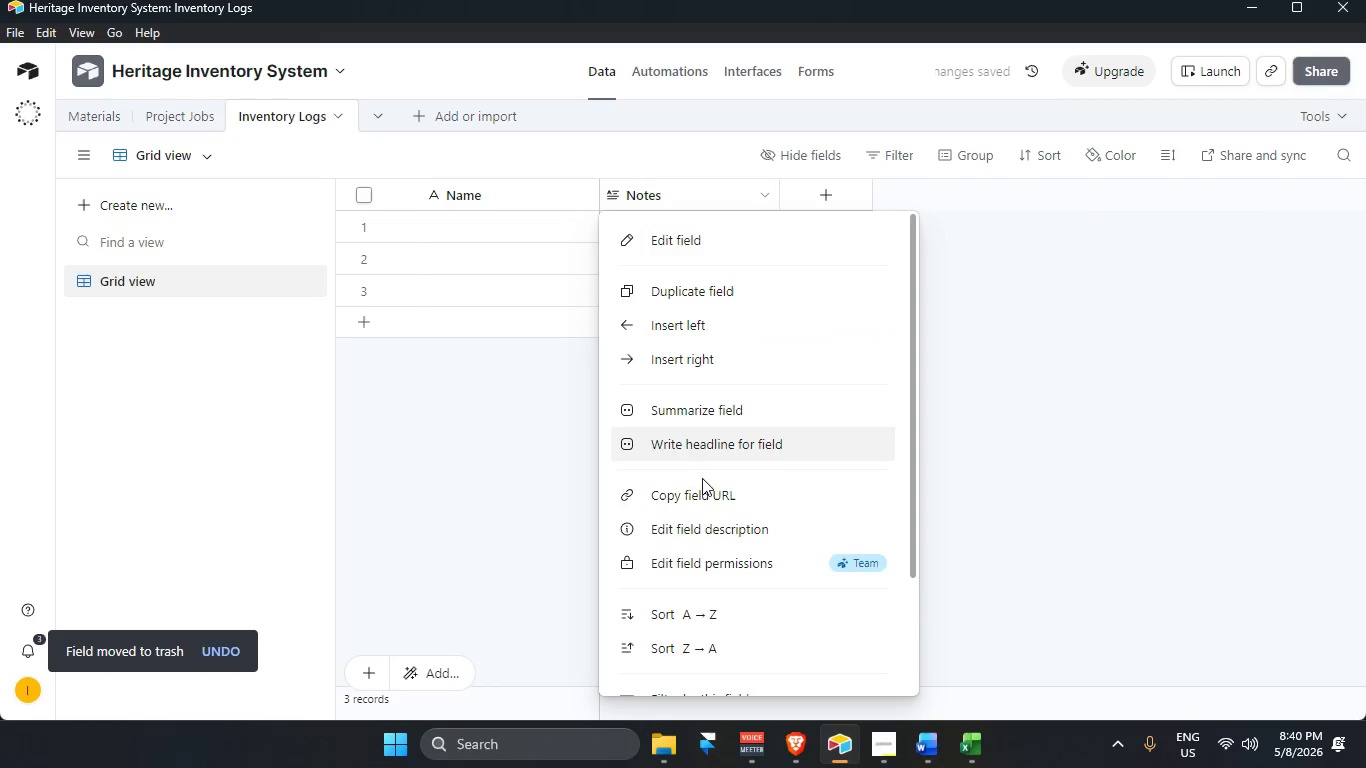 
scroll: coordinate [728, 542], scroll_direction: down, amount: 4.0
 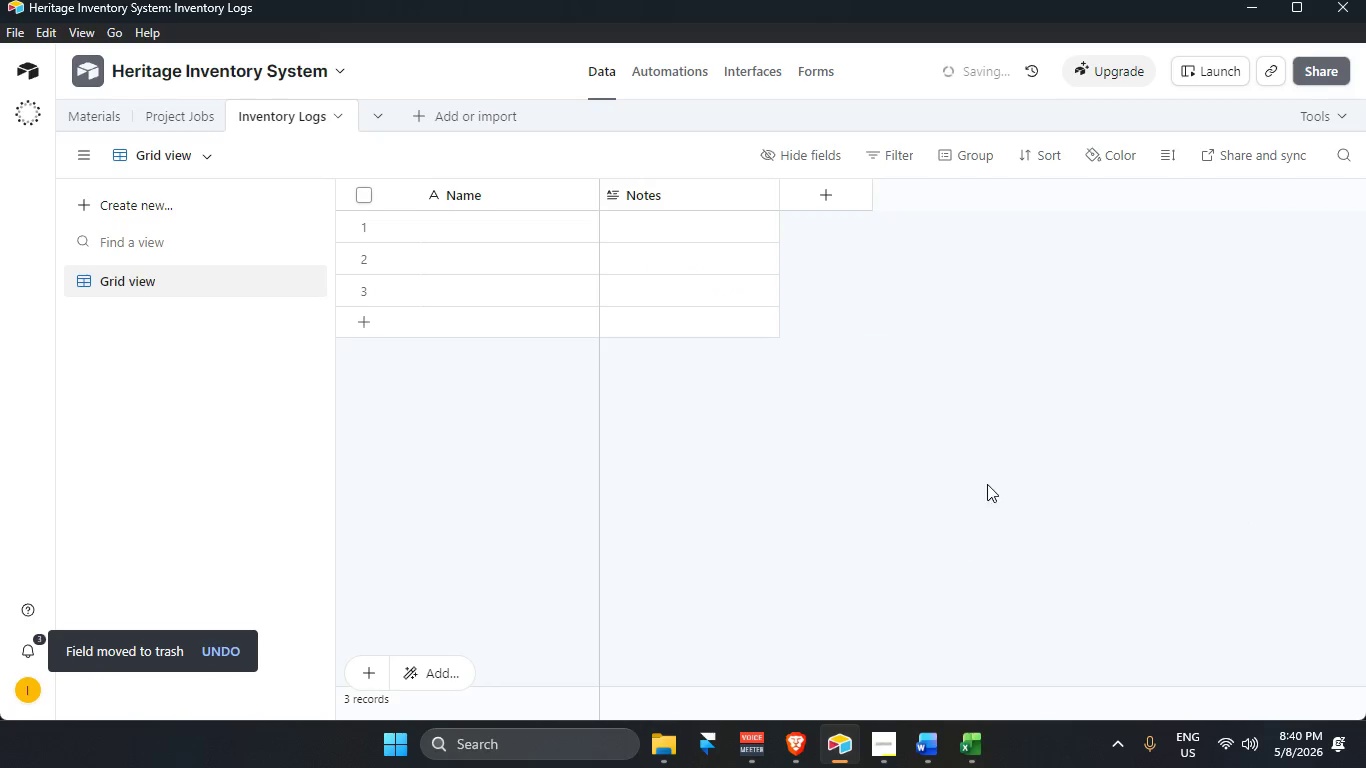 
left_click([1007, 442])
 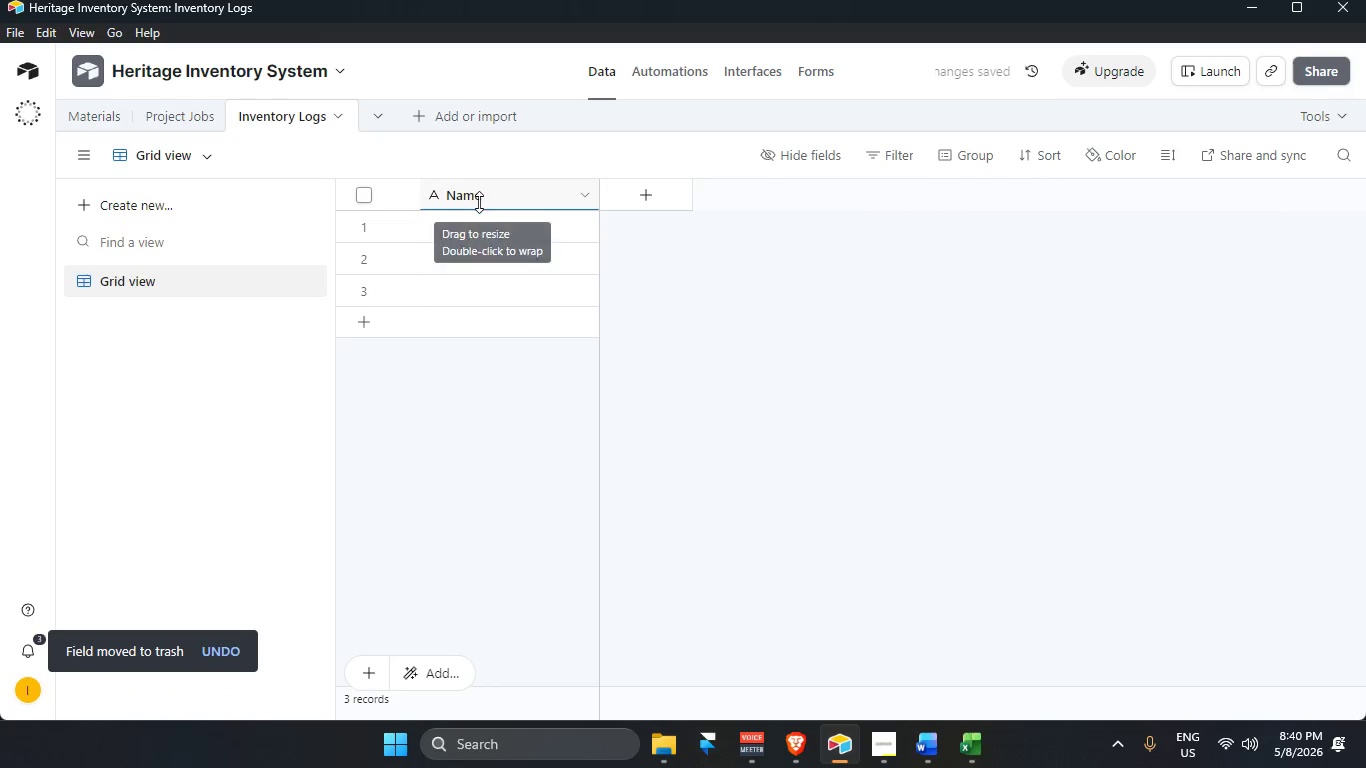 
double_click([479, 203])
 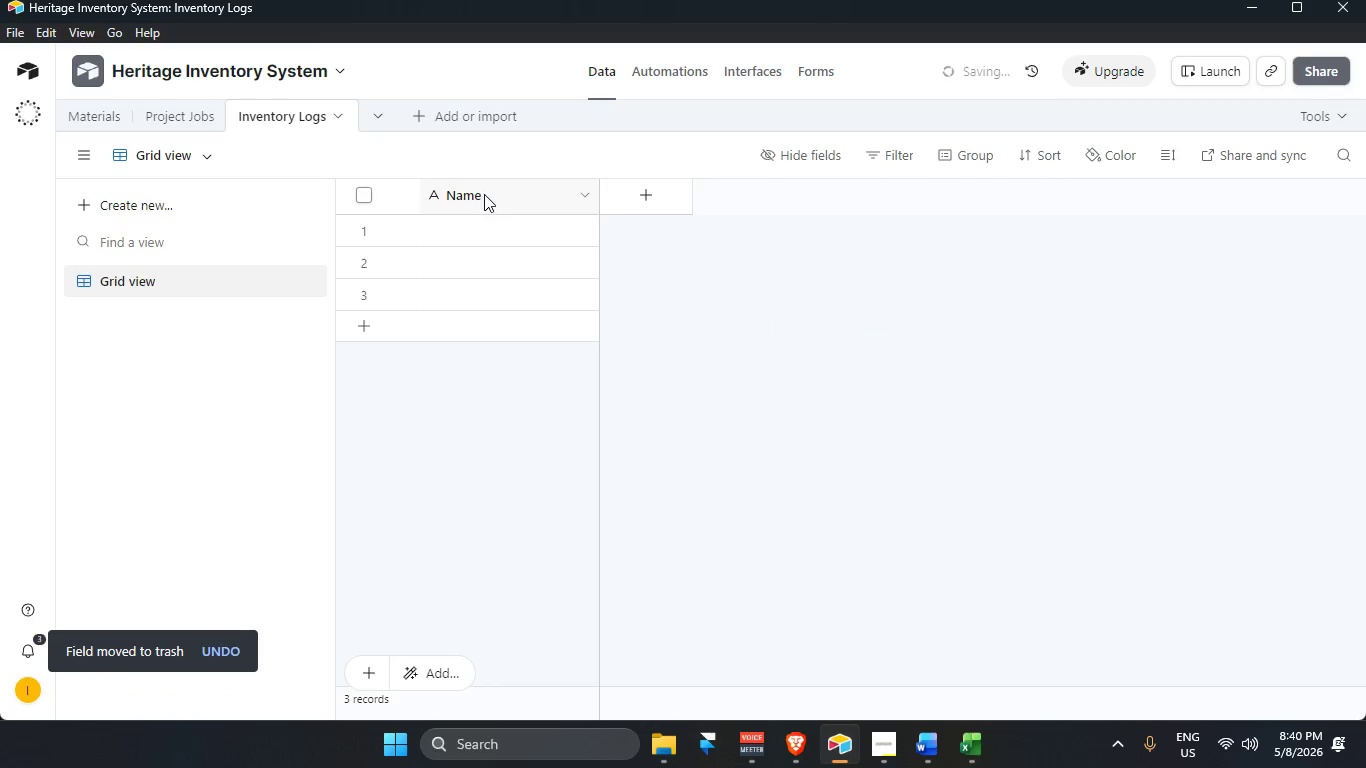 
triple_click([484, 194])
 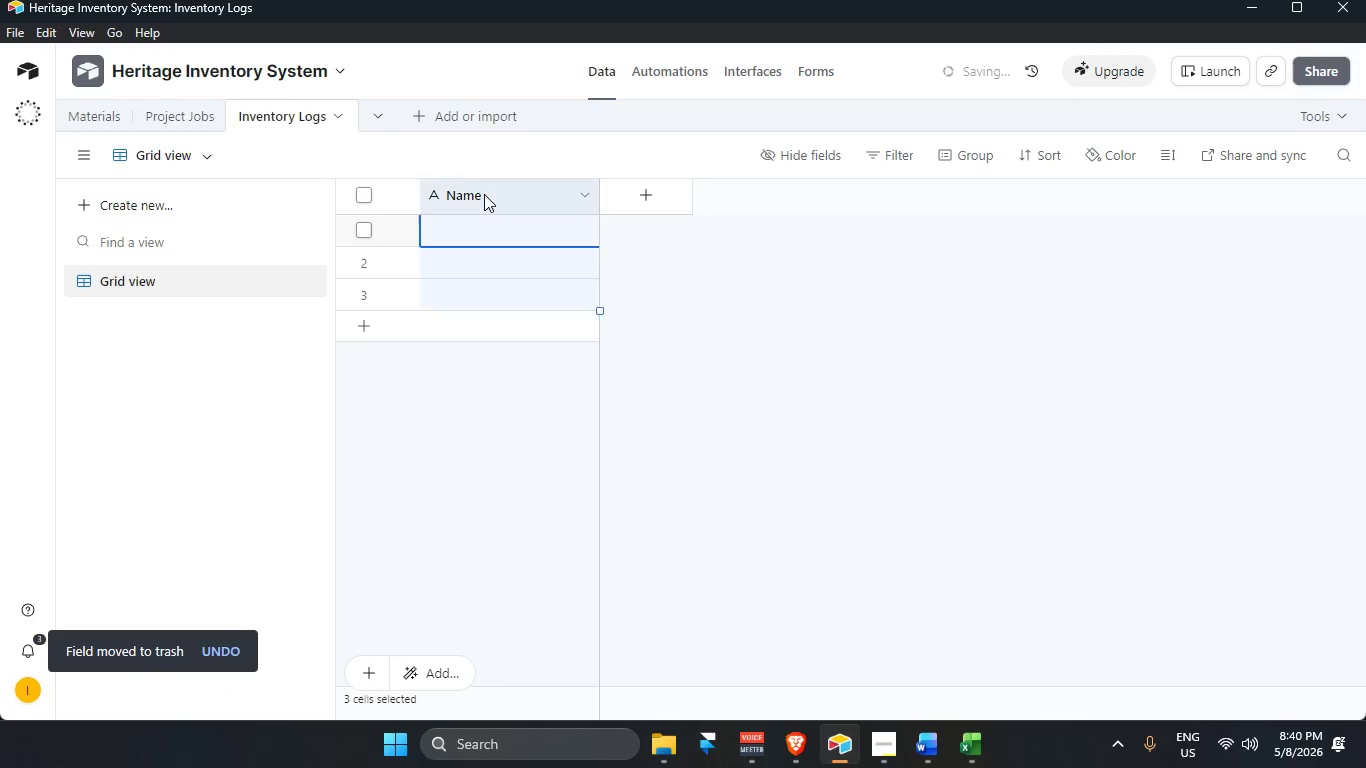 
triple_click([484, 194])
 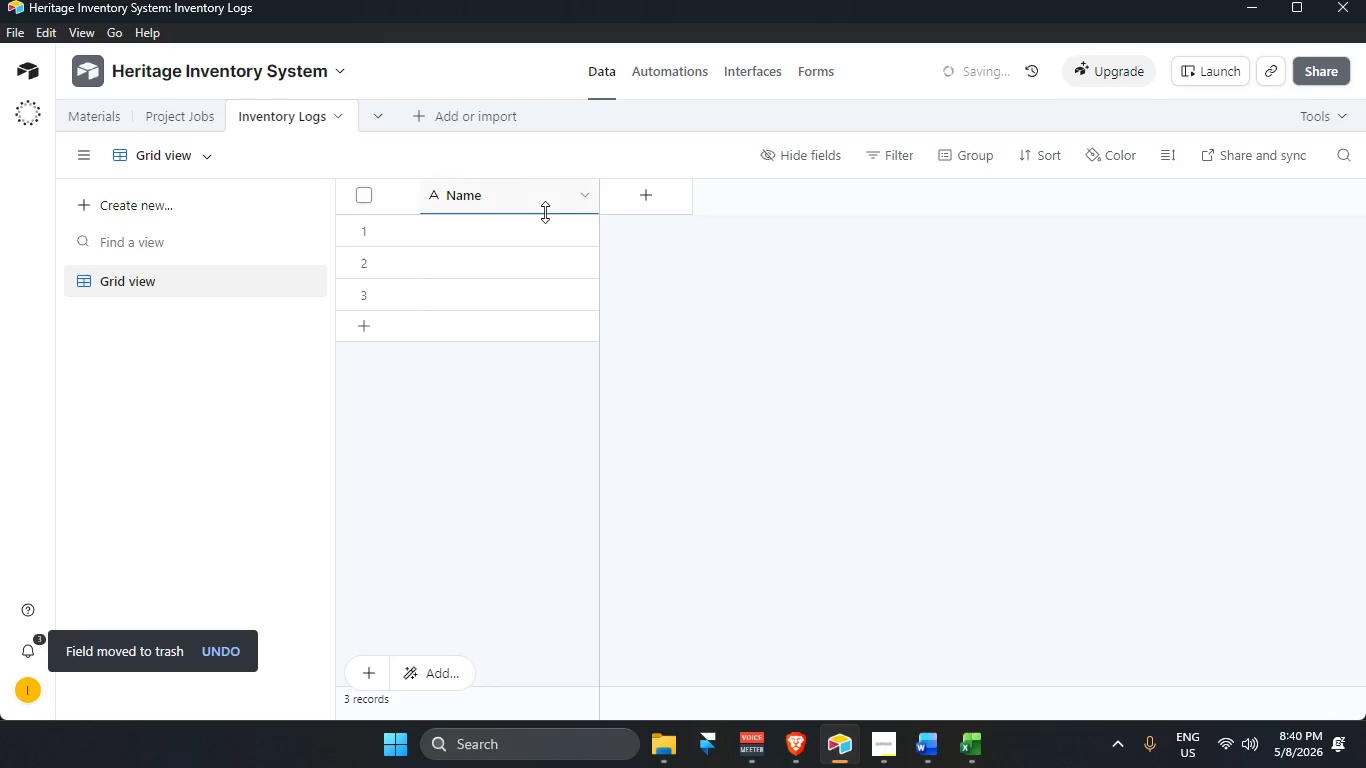 
left_click_drag(start_coordinate=[537, 212], to_coordinate=[537, 197])
 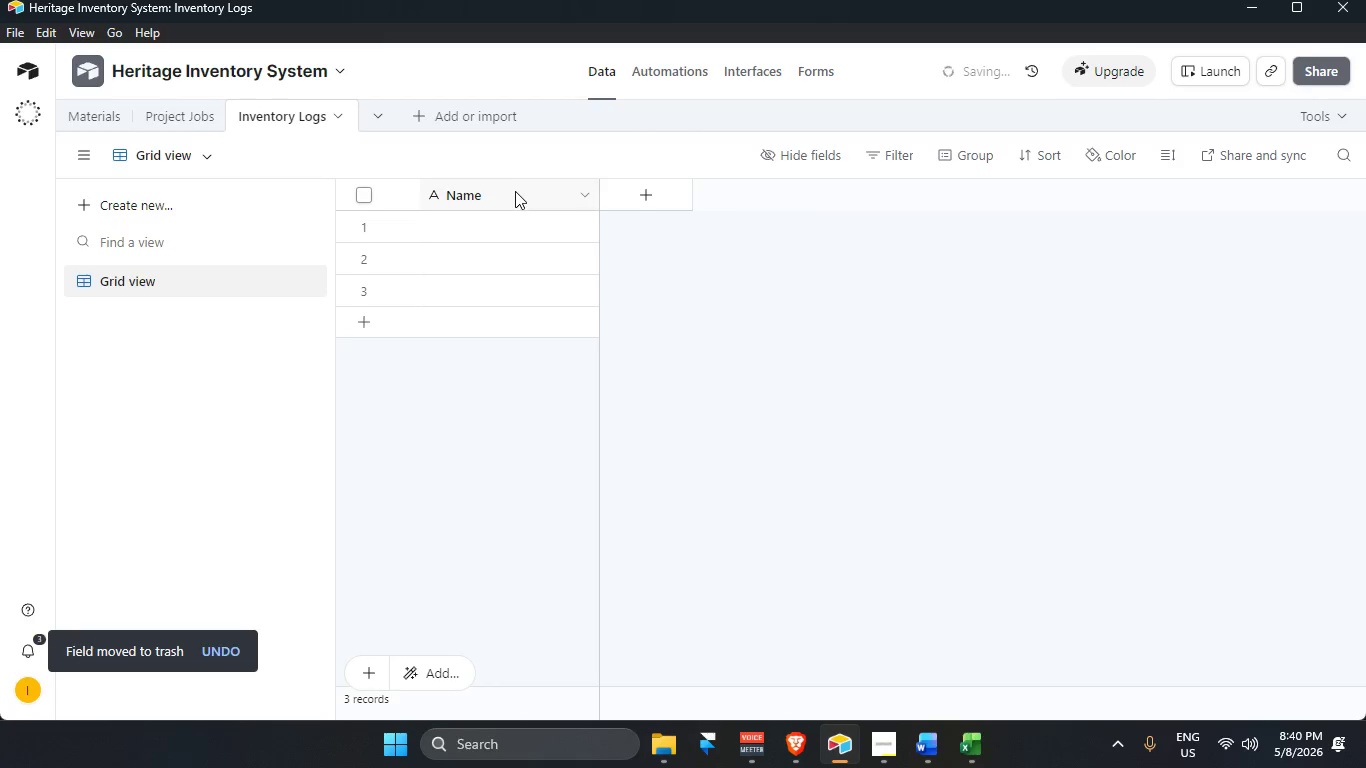 
double_click([515, 191])
 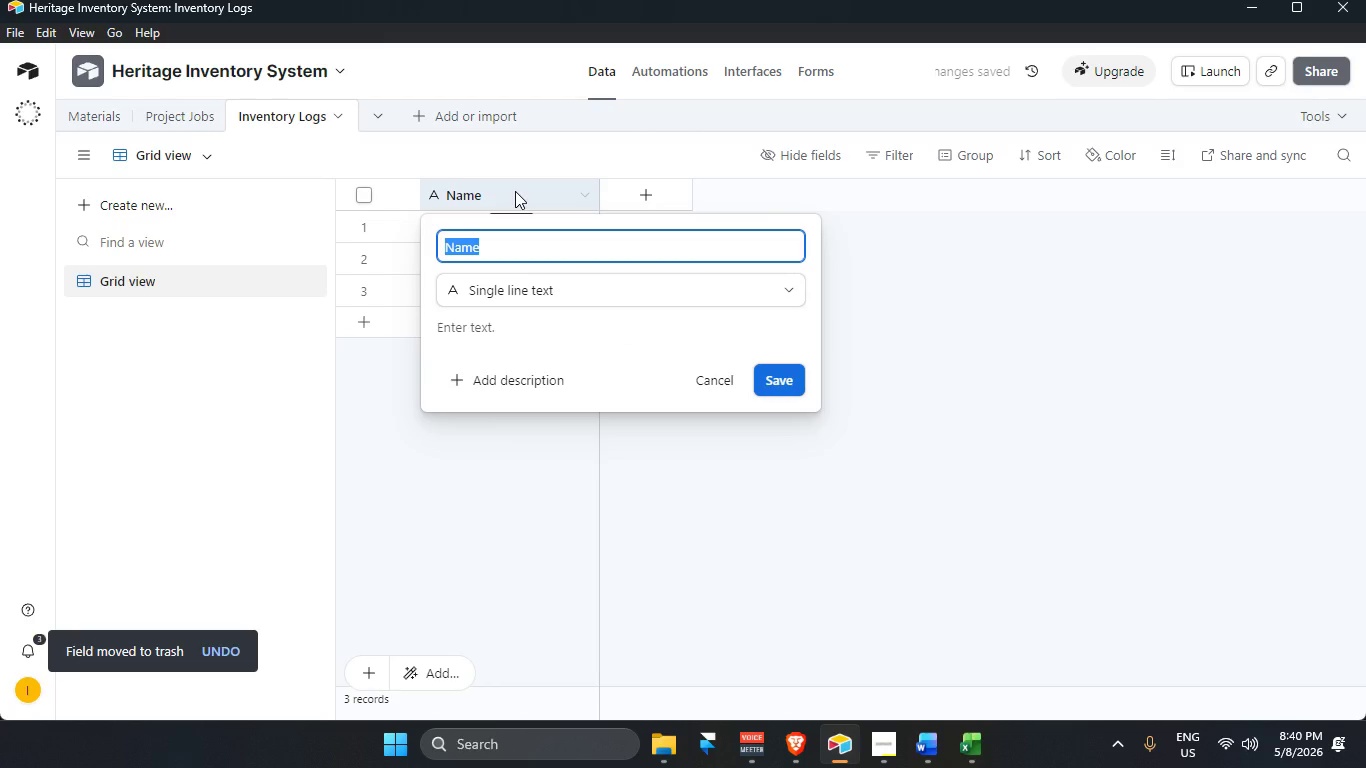 
key(Backspace)
 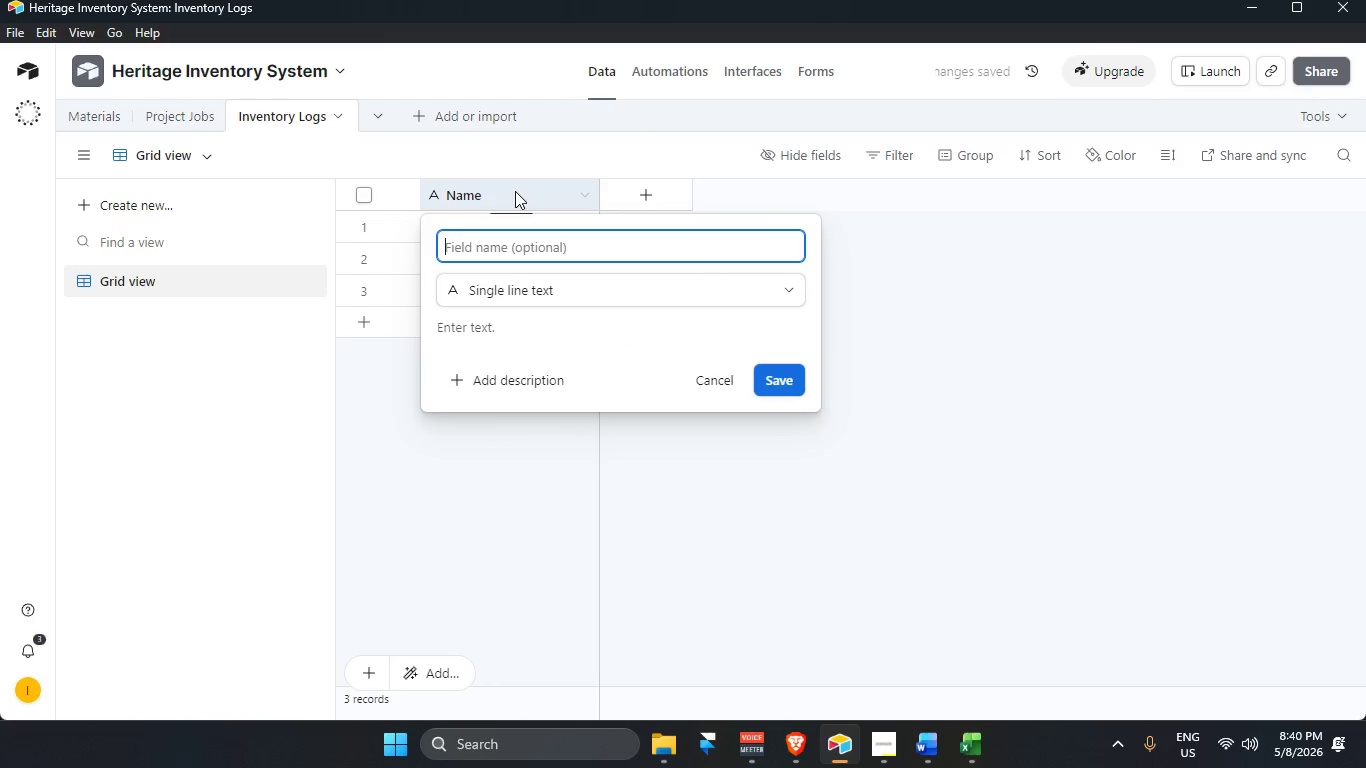 
type(Log ID)
 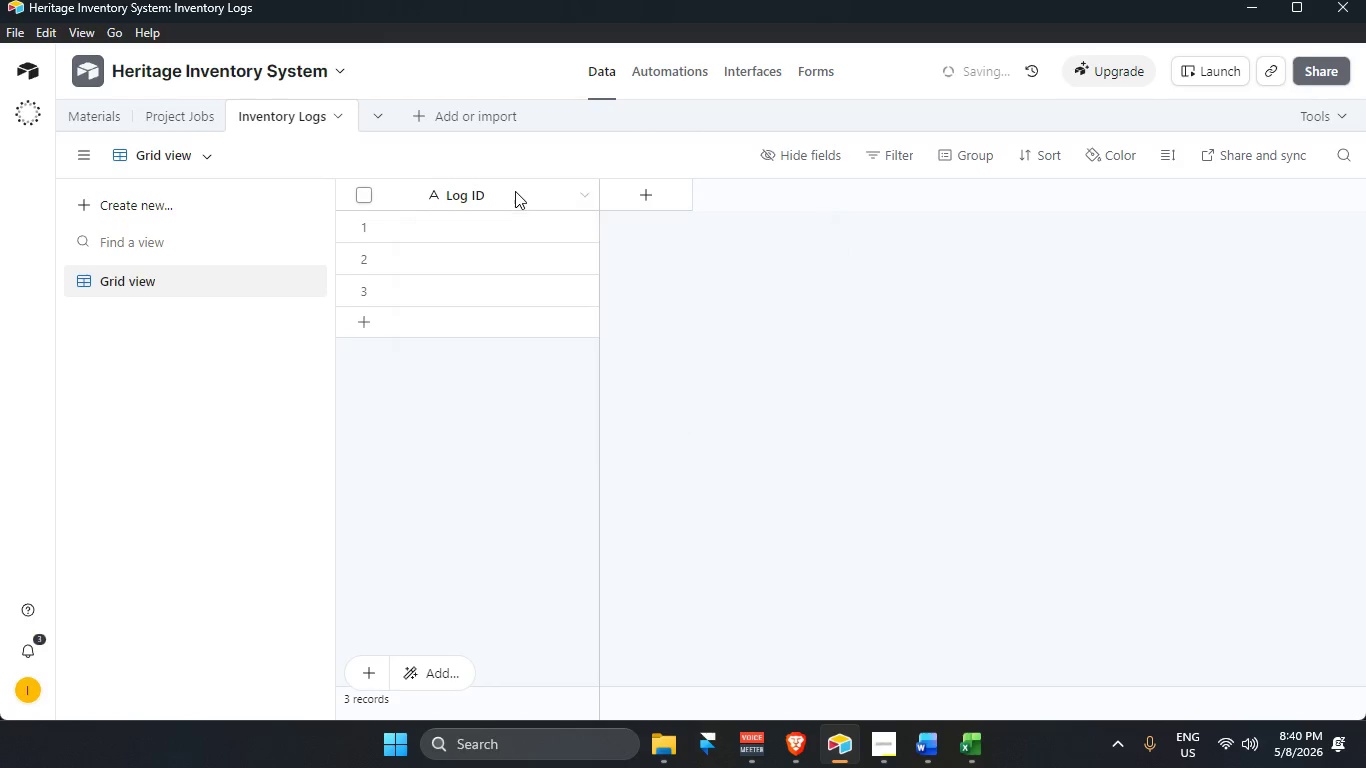 
 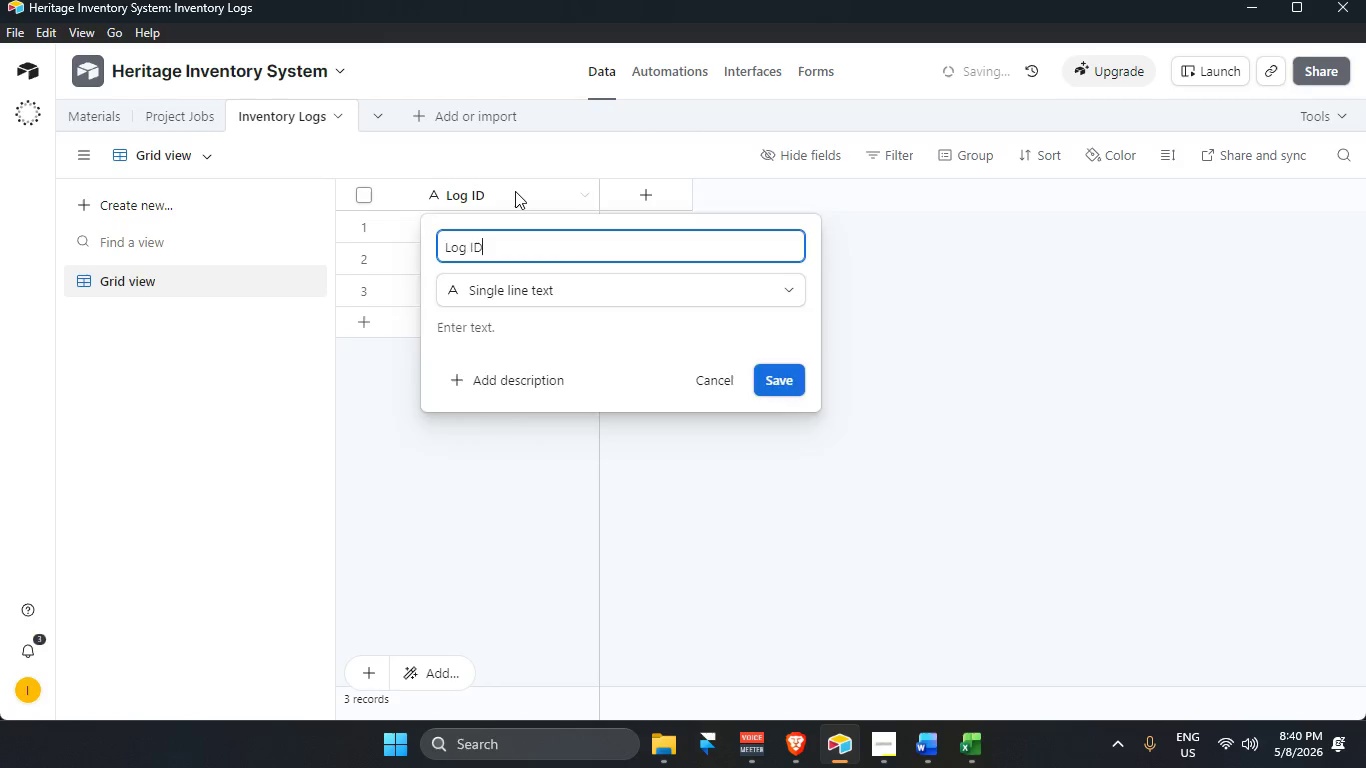 
key(Enter)
 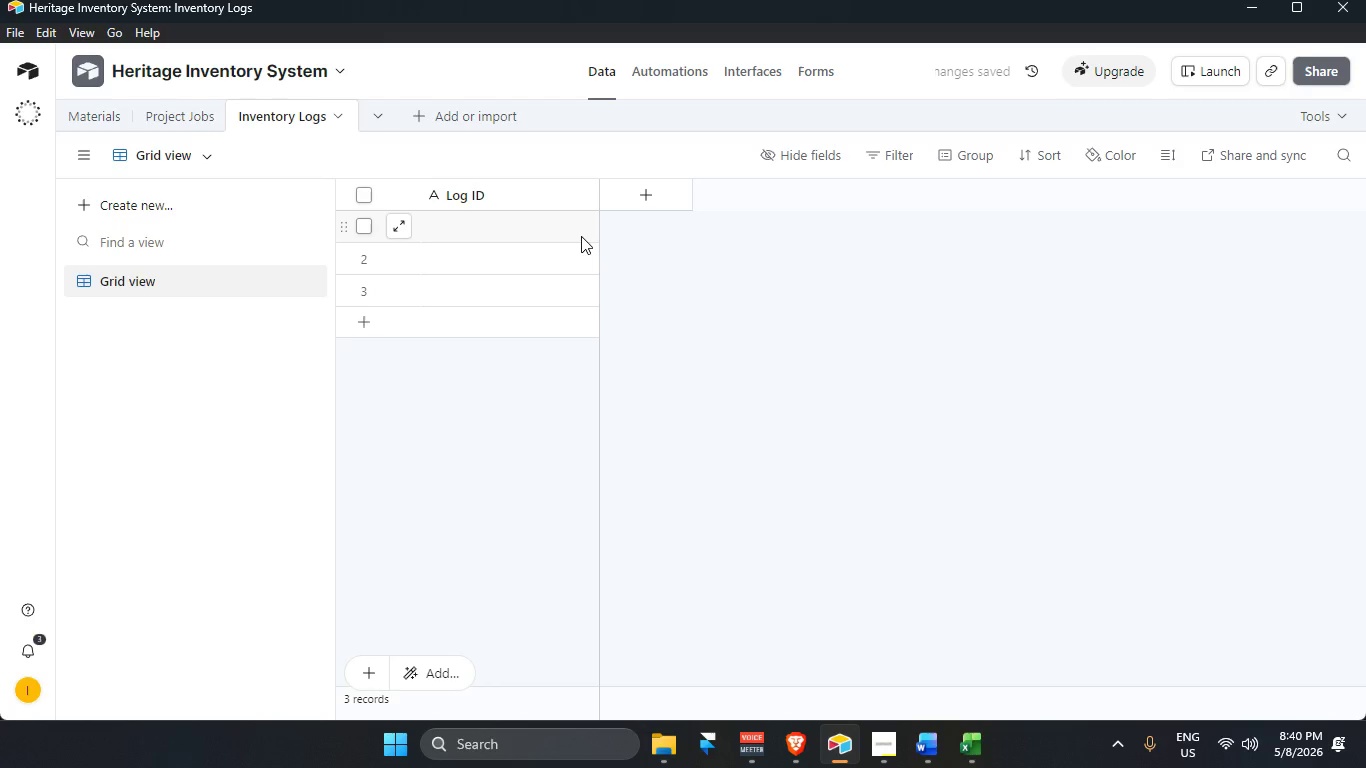 
left_click([669, 199])
 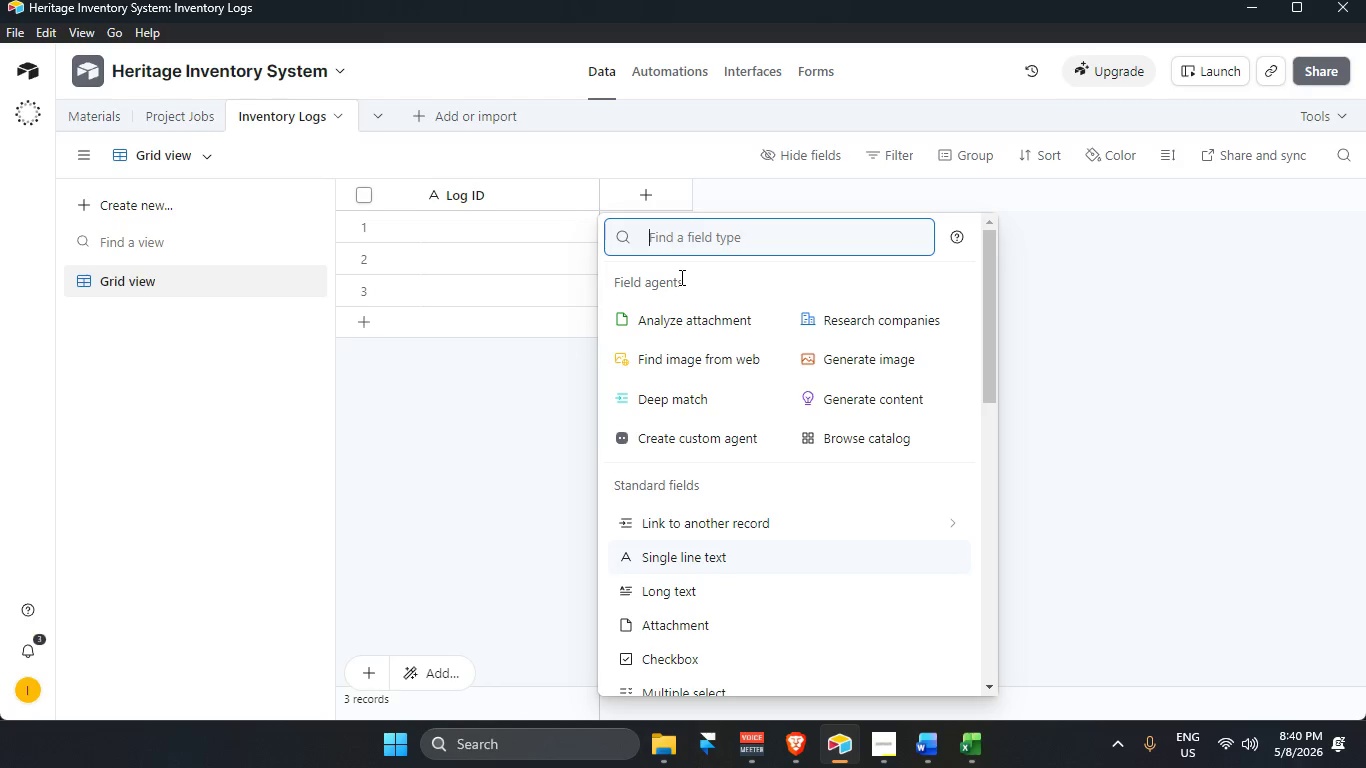 
wait(9.31)
 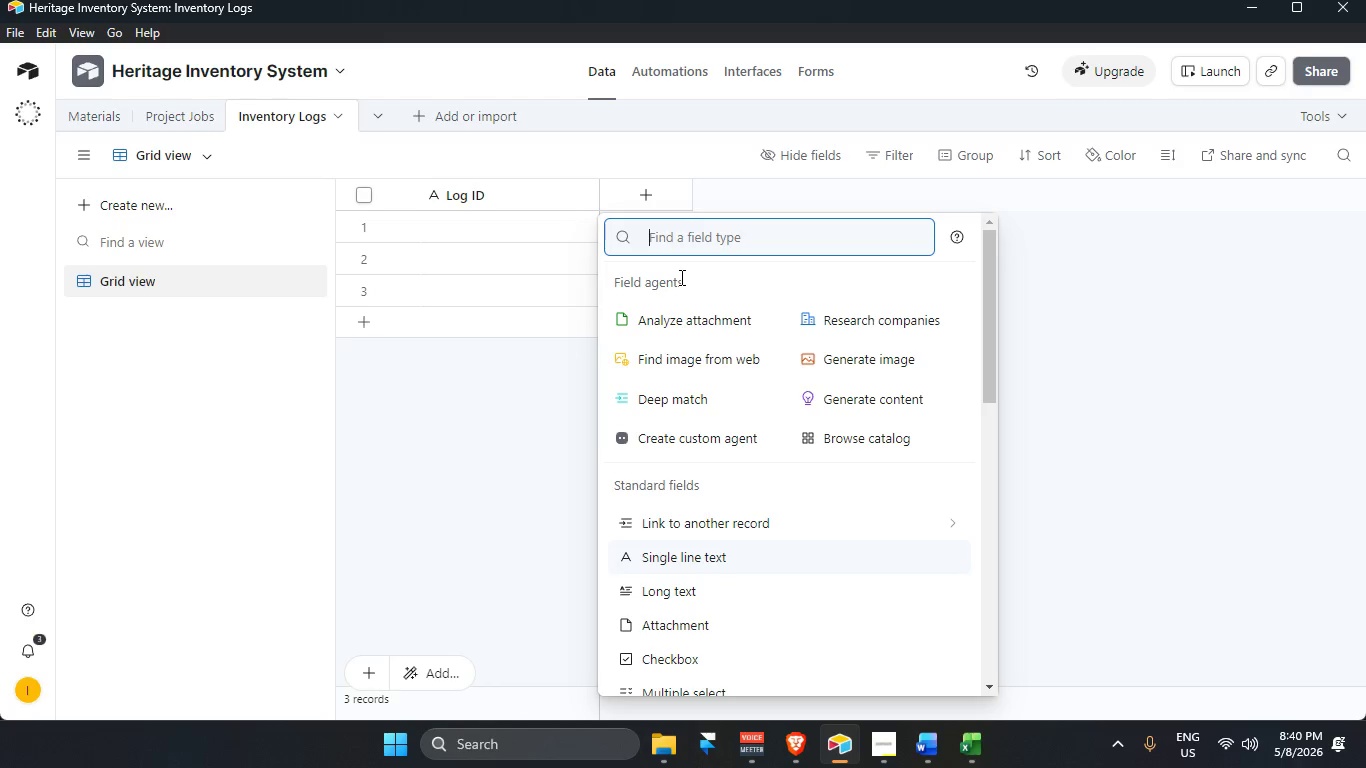 
type(link)
 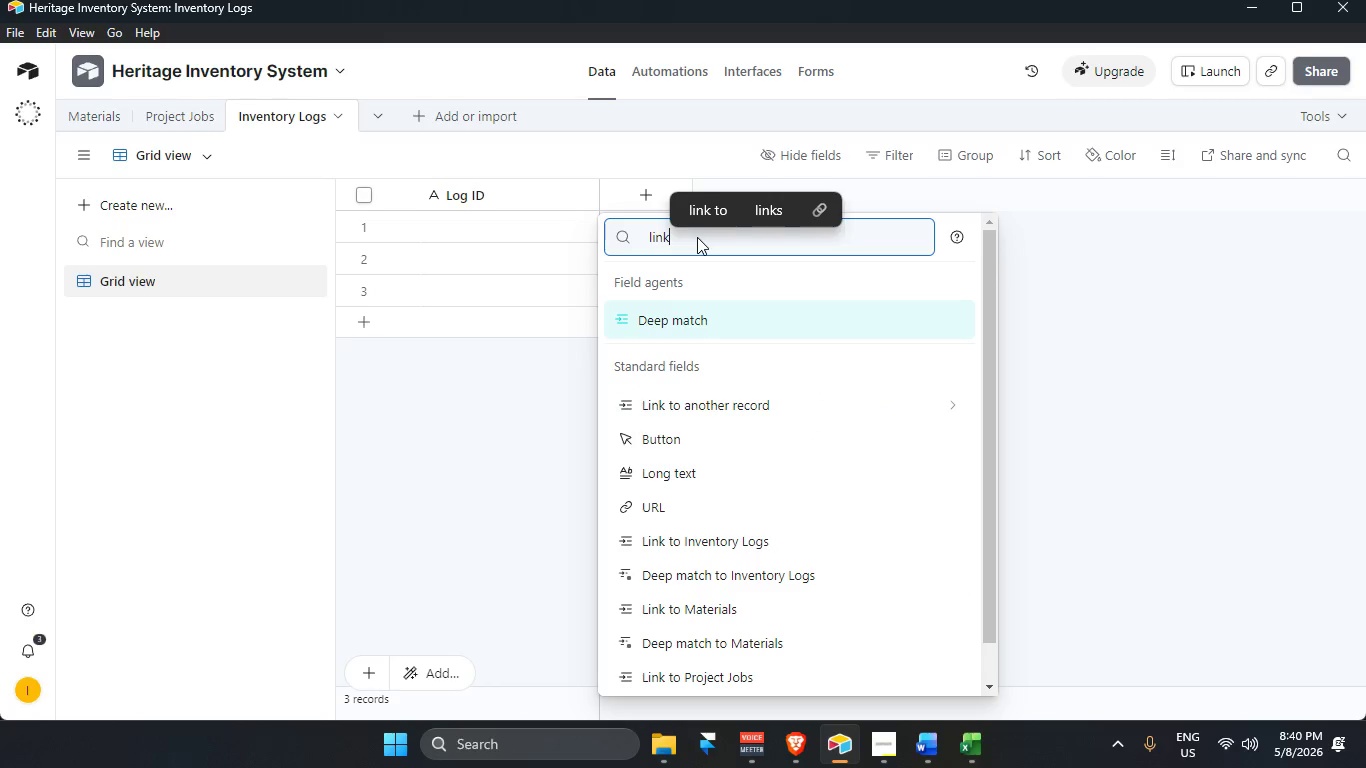 
key(Enter)
 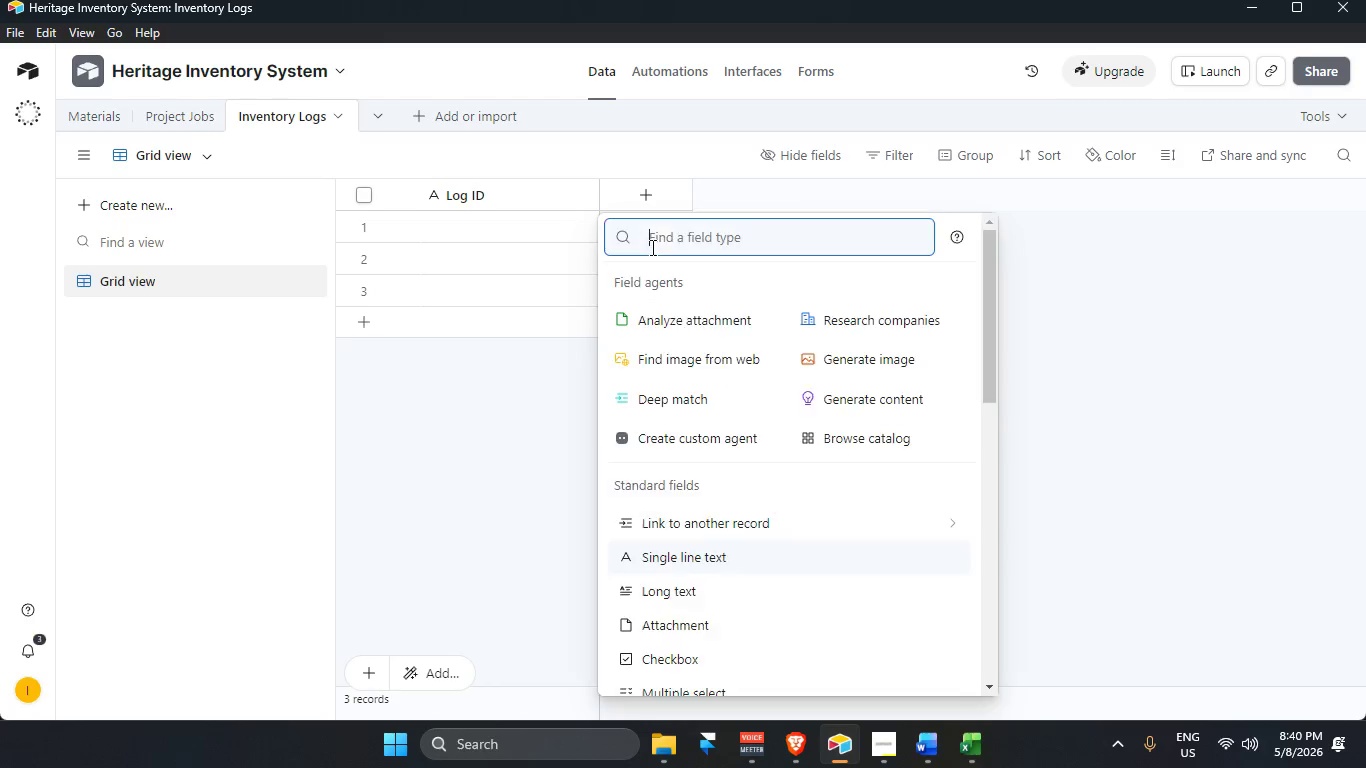 
left_click([693, 532])
 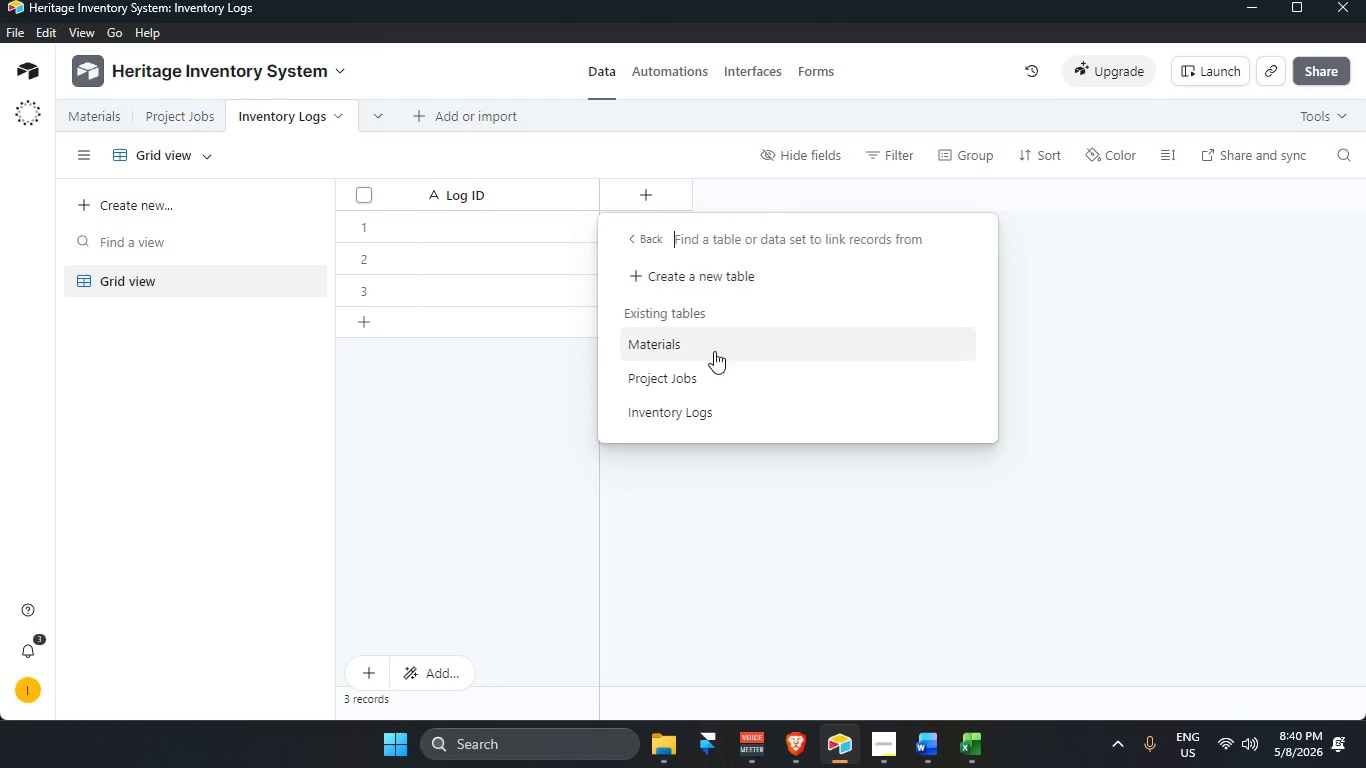 
left_click([713, 345])
 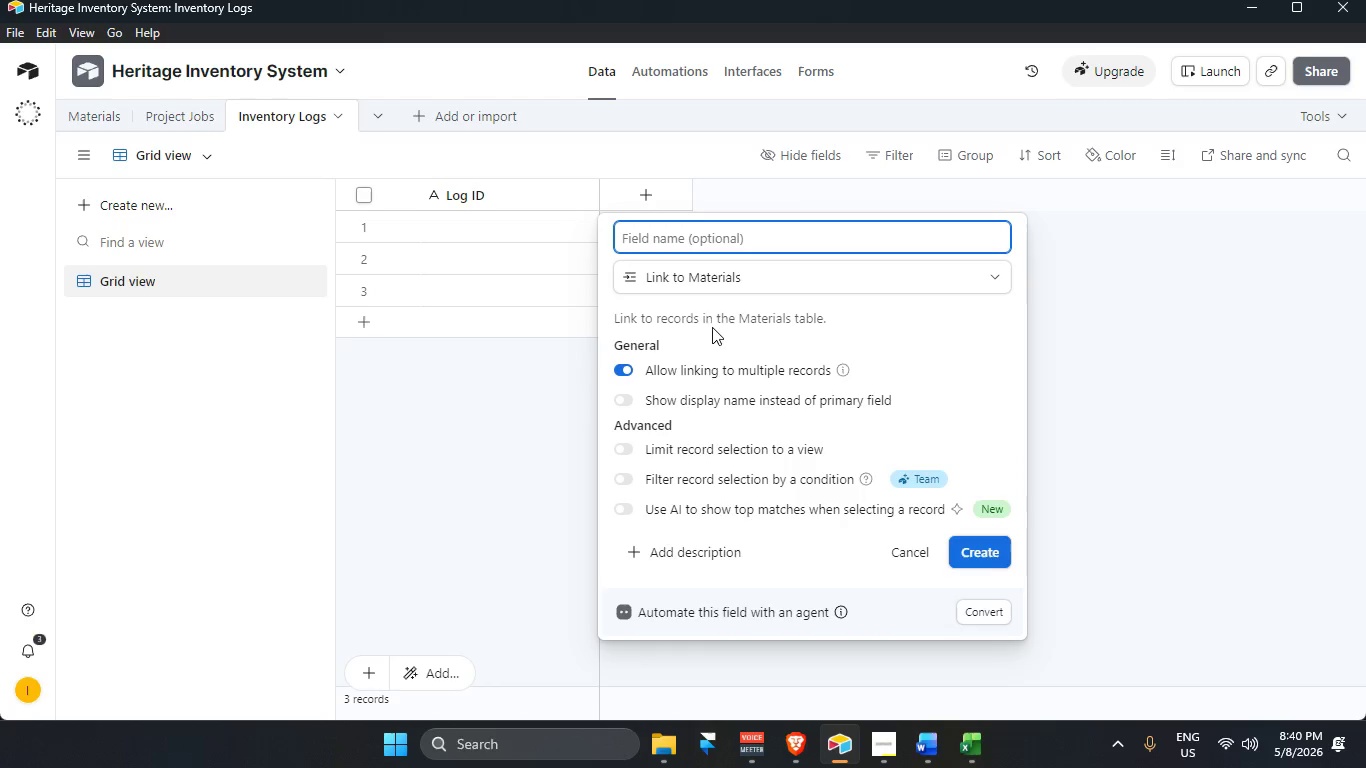 
type(Material)
 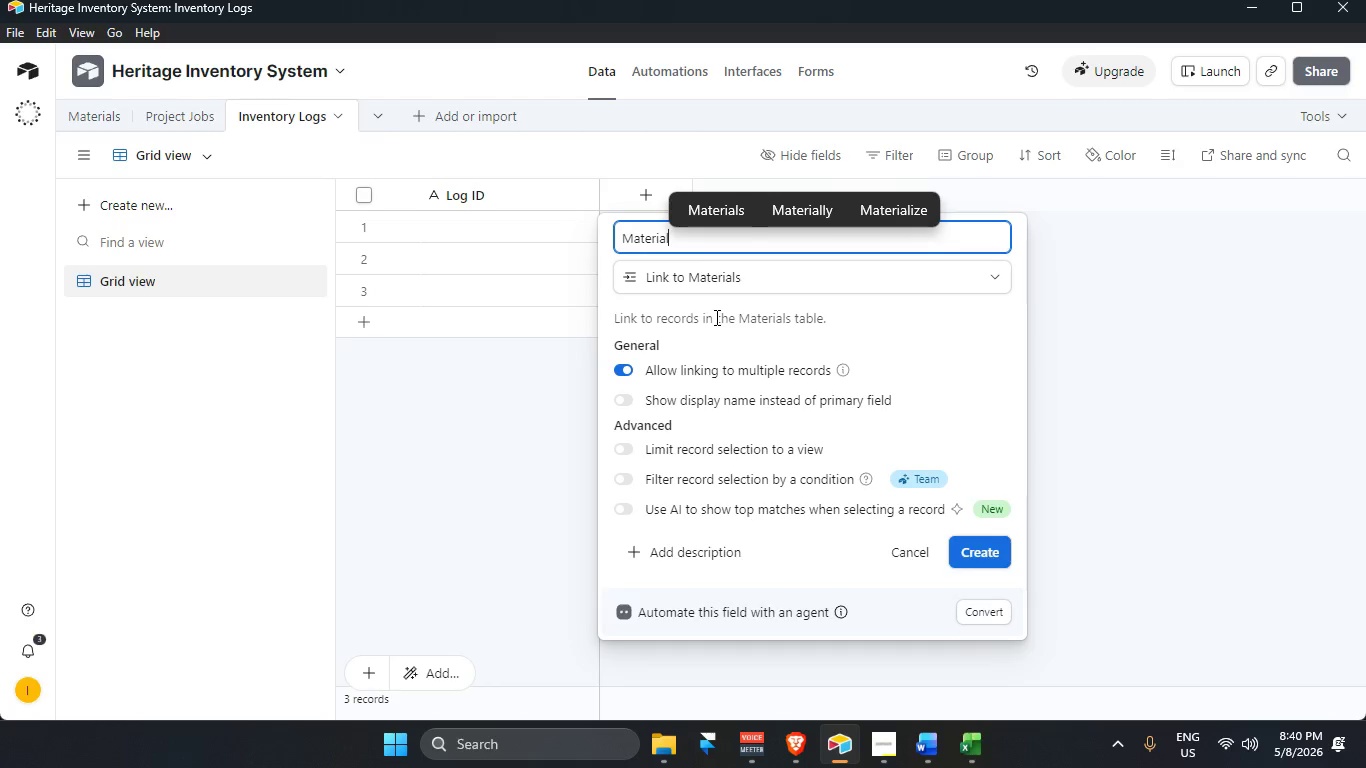 
key(Enter)
 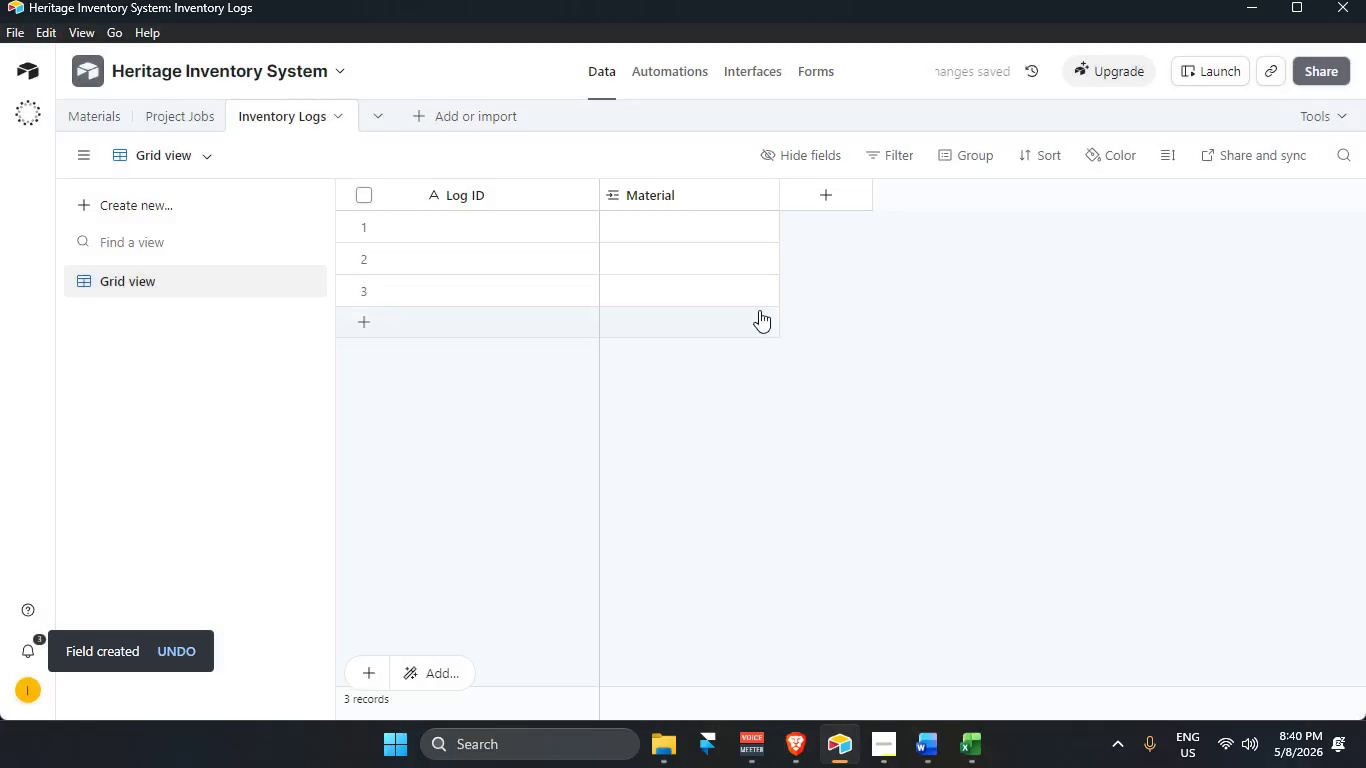 
left_click([826, 186])
 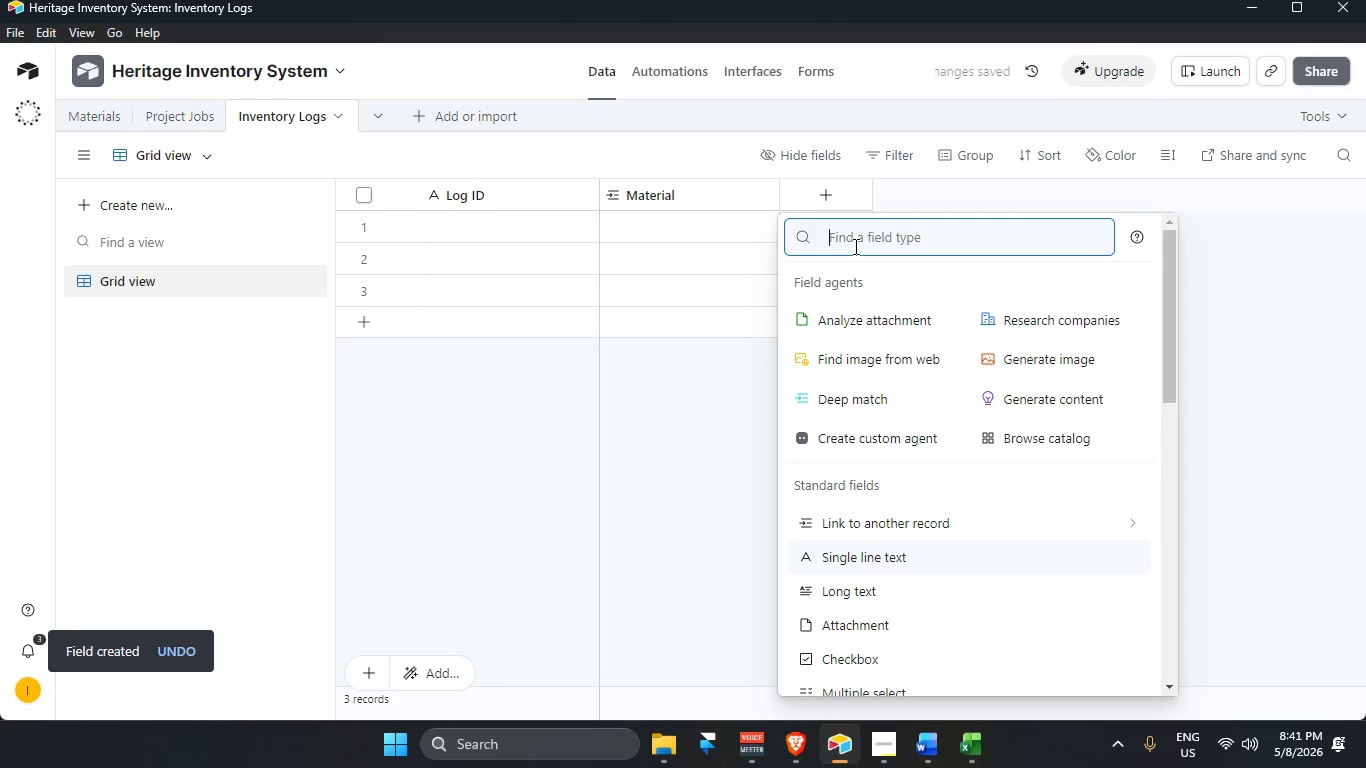 
type(link)
 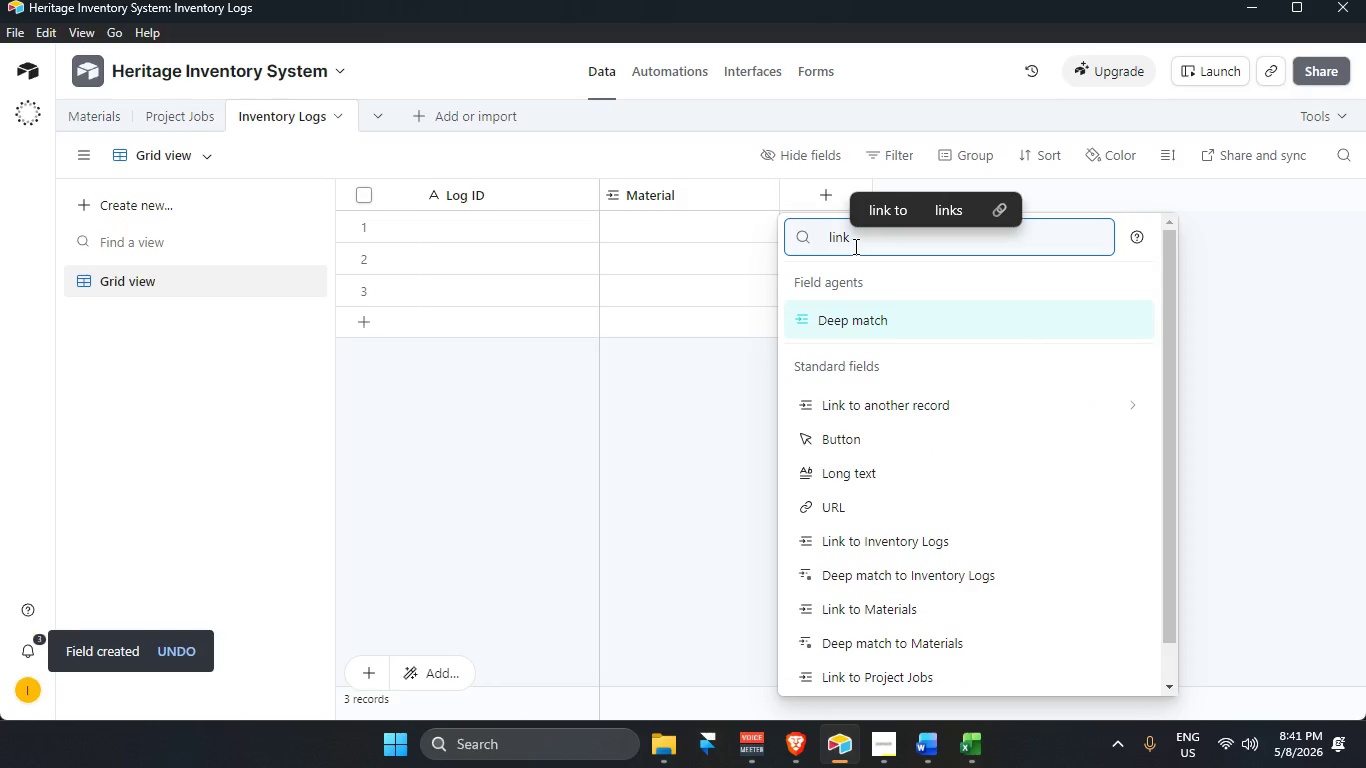 
key(ArrowDown)
 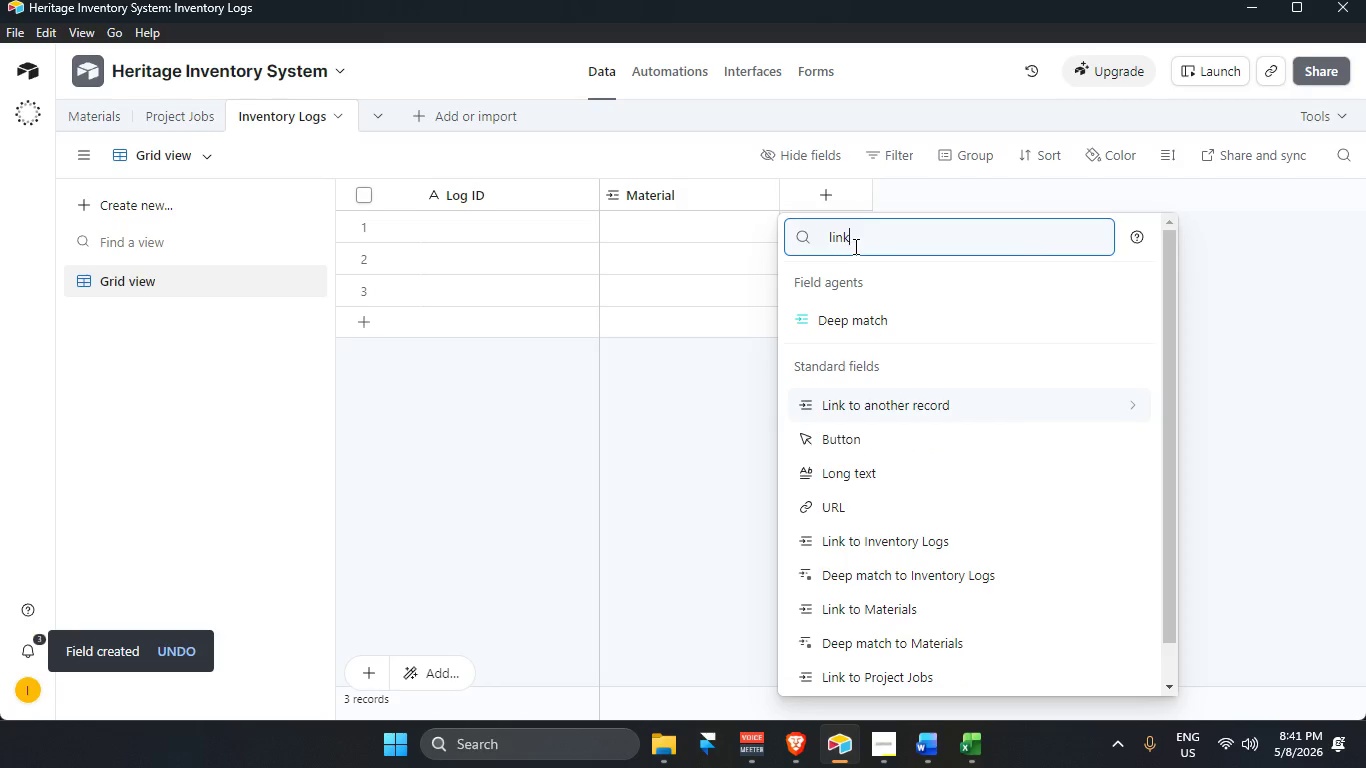 
key(Enter)
 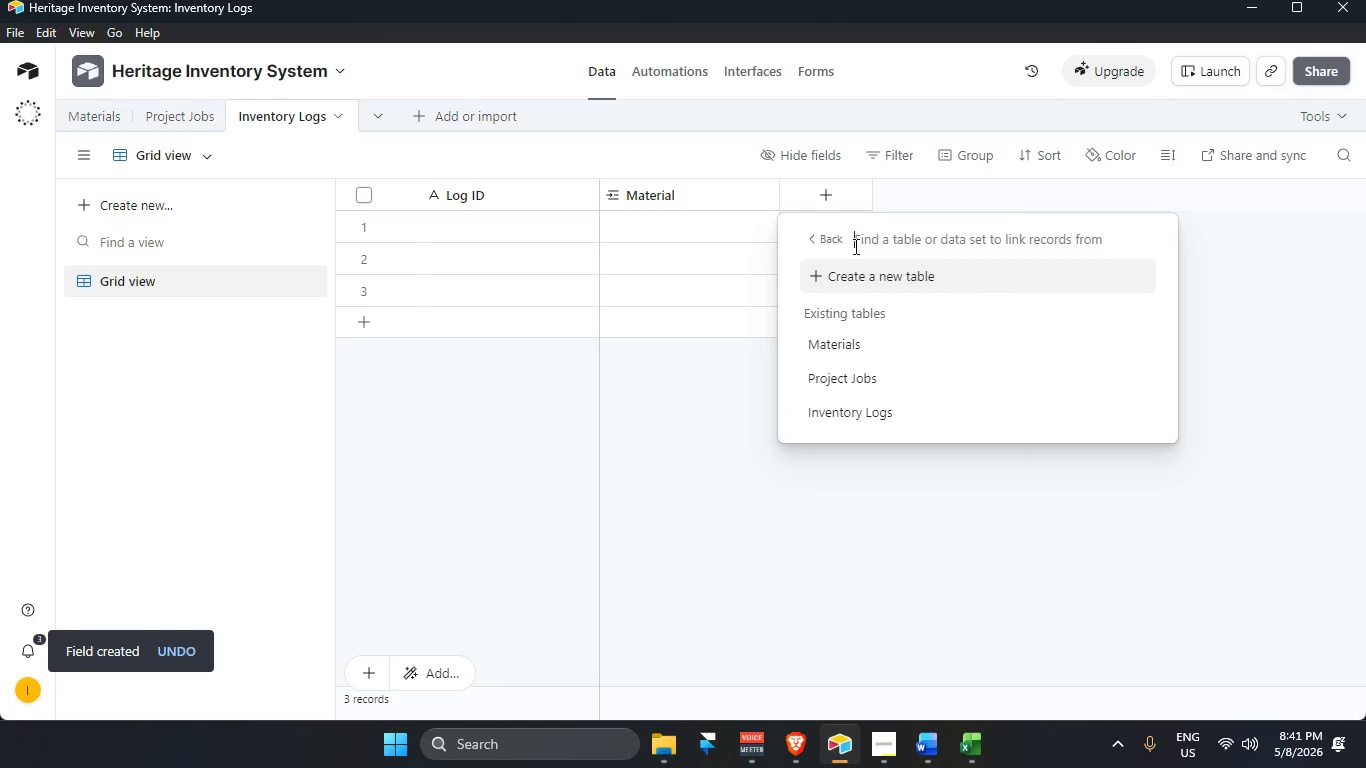 
hold_key(key=ShiftLeft, duration=0.78)
 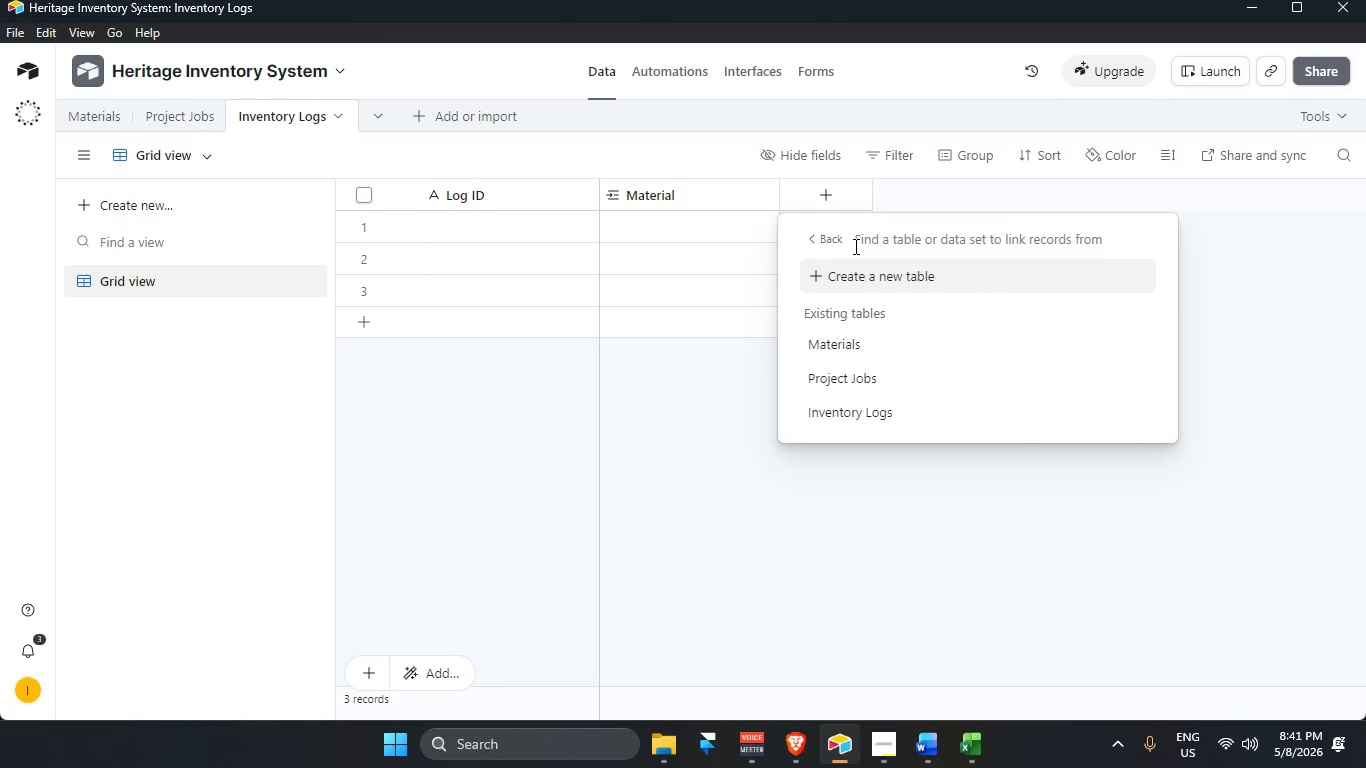 
key(ArrowDown)
 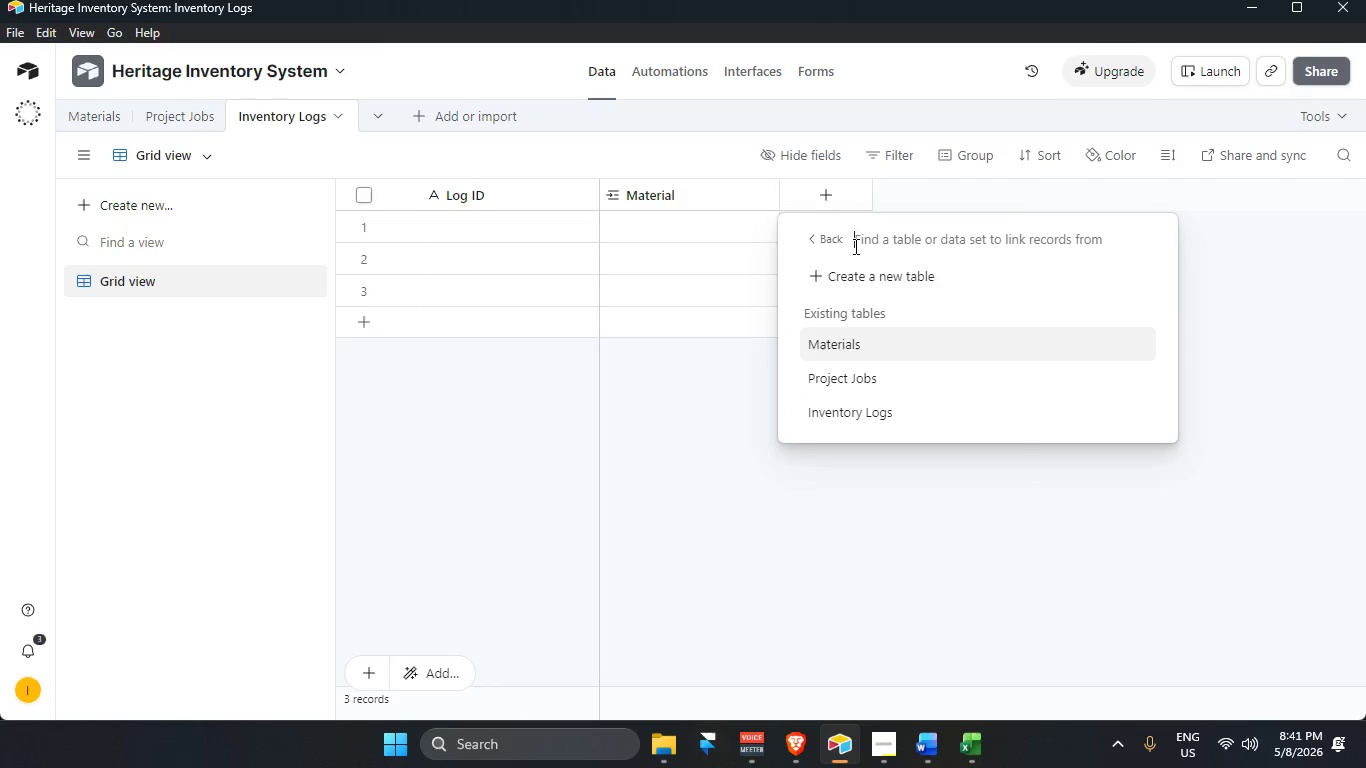 
key(ArrowDown)
 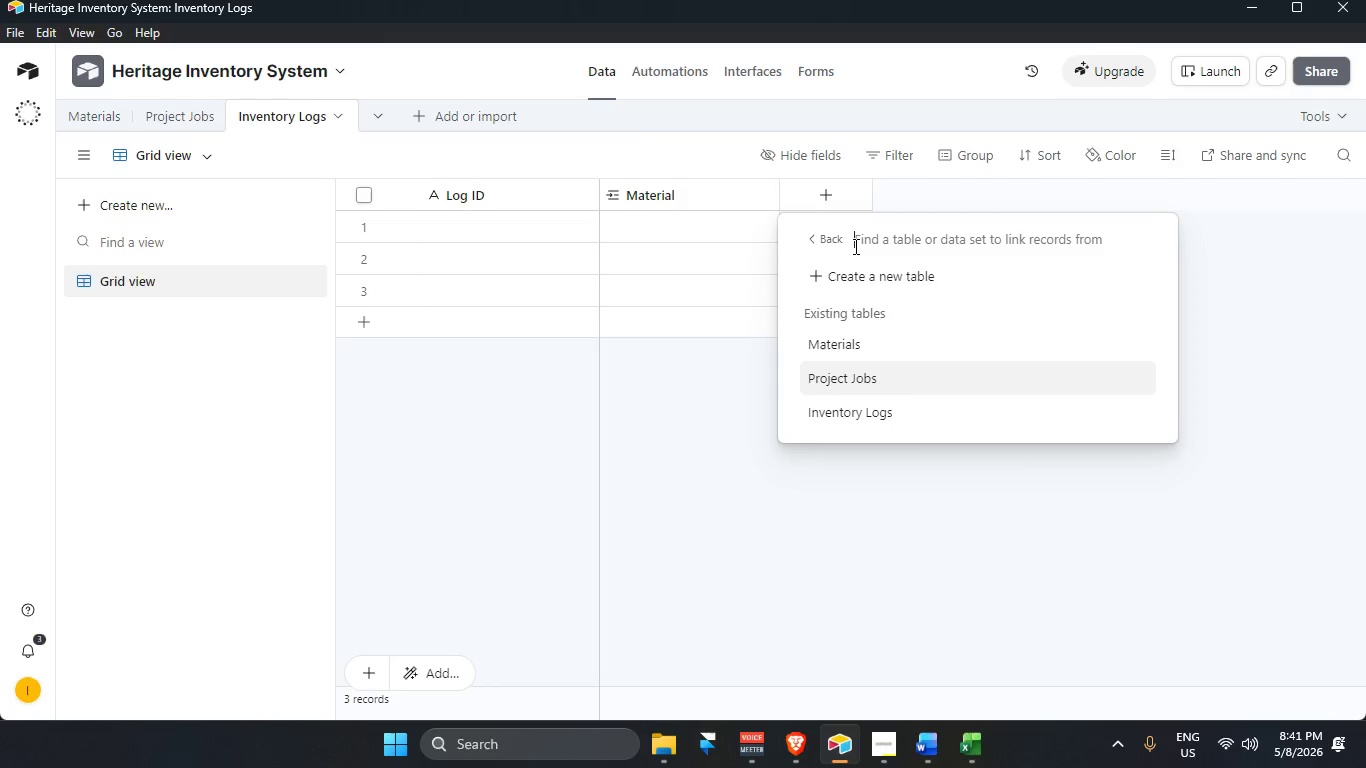 
key(Enter)
 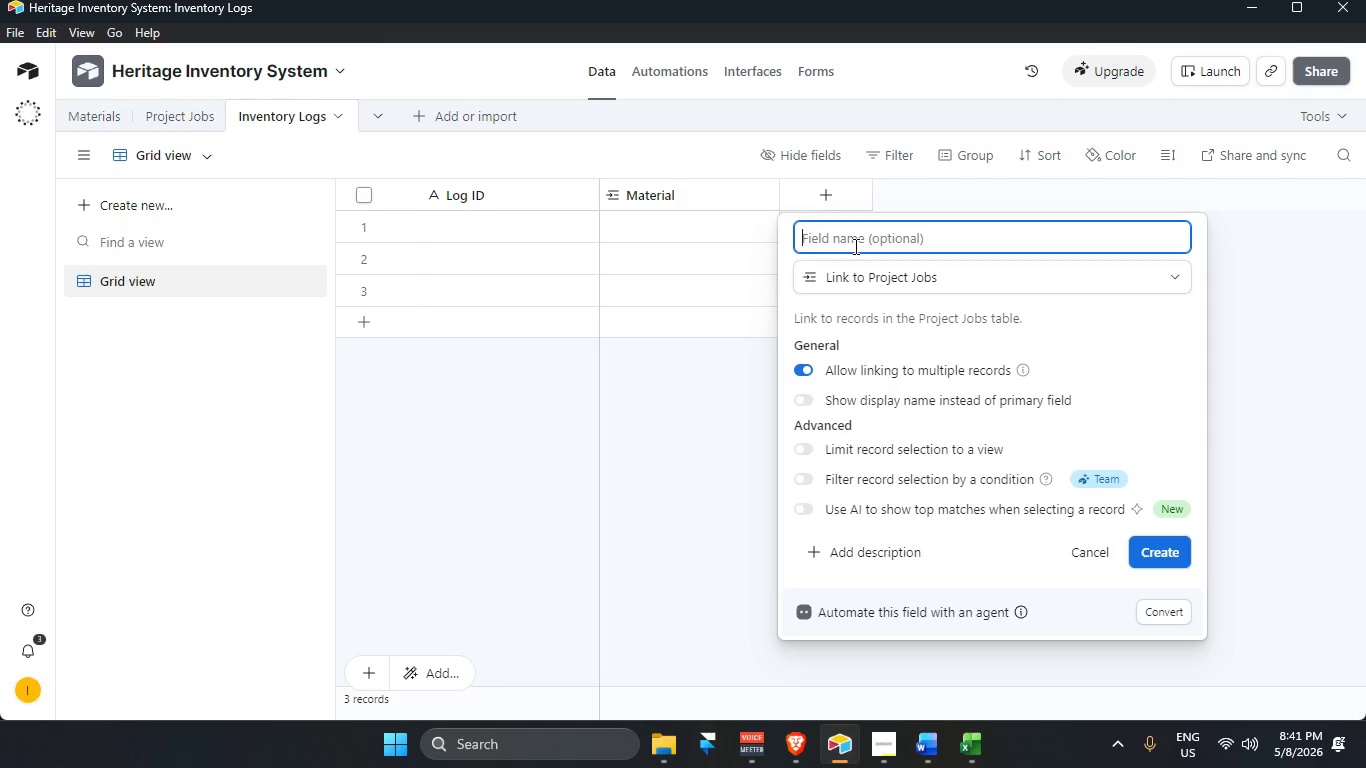 
type(Project Job)
 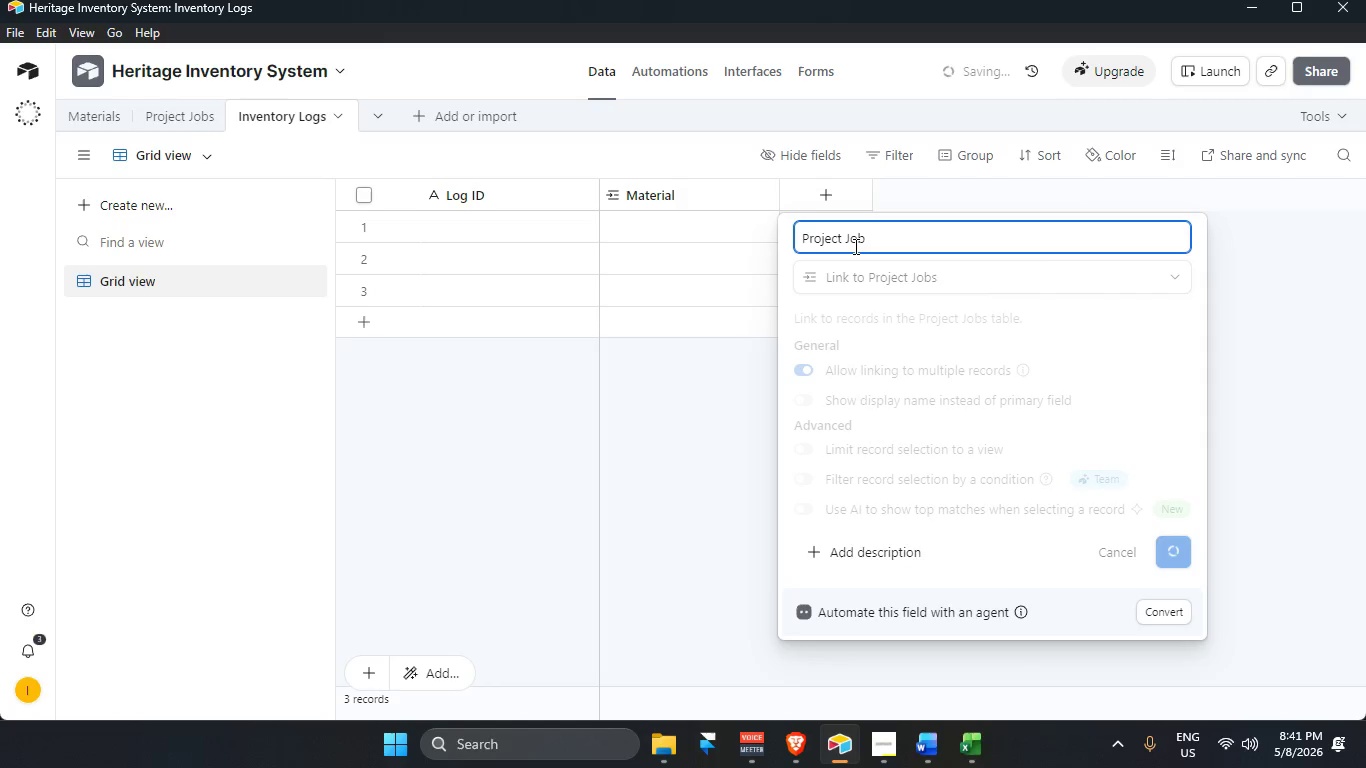 
 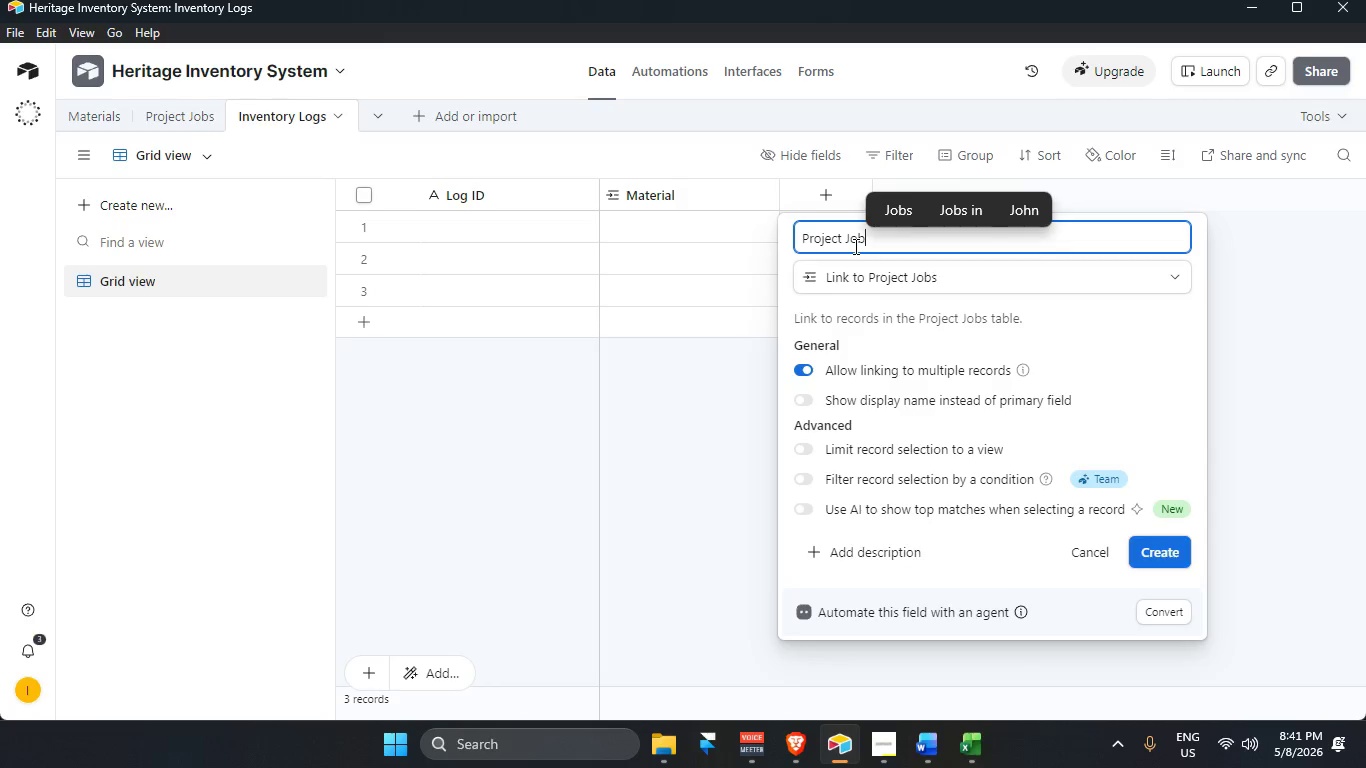 
key(Enter)
 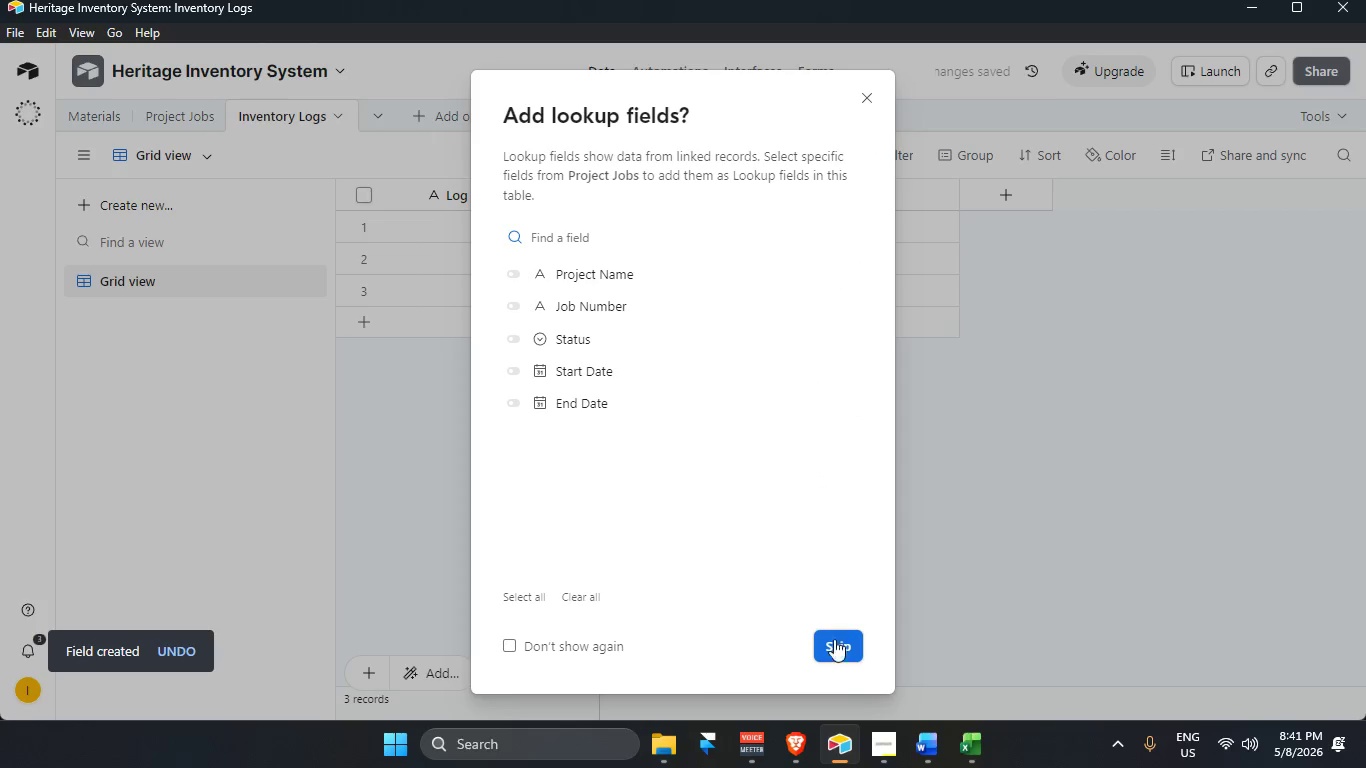 
left_click([849, 644])
 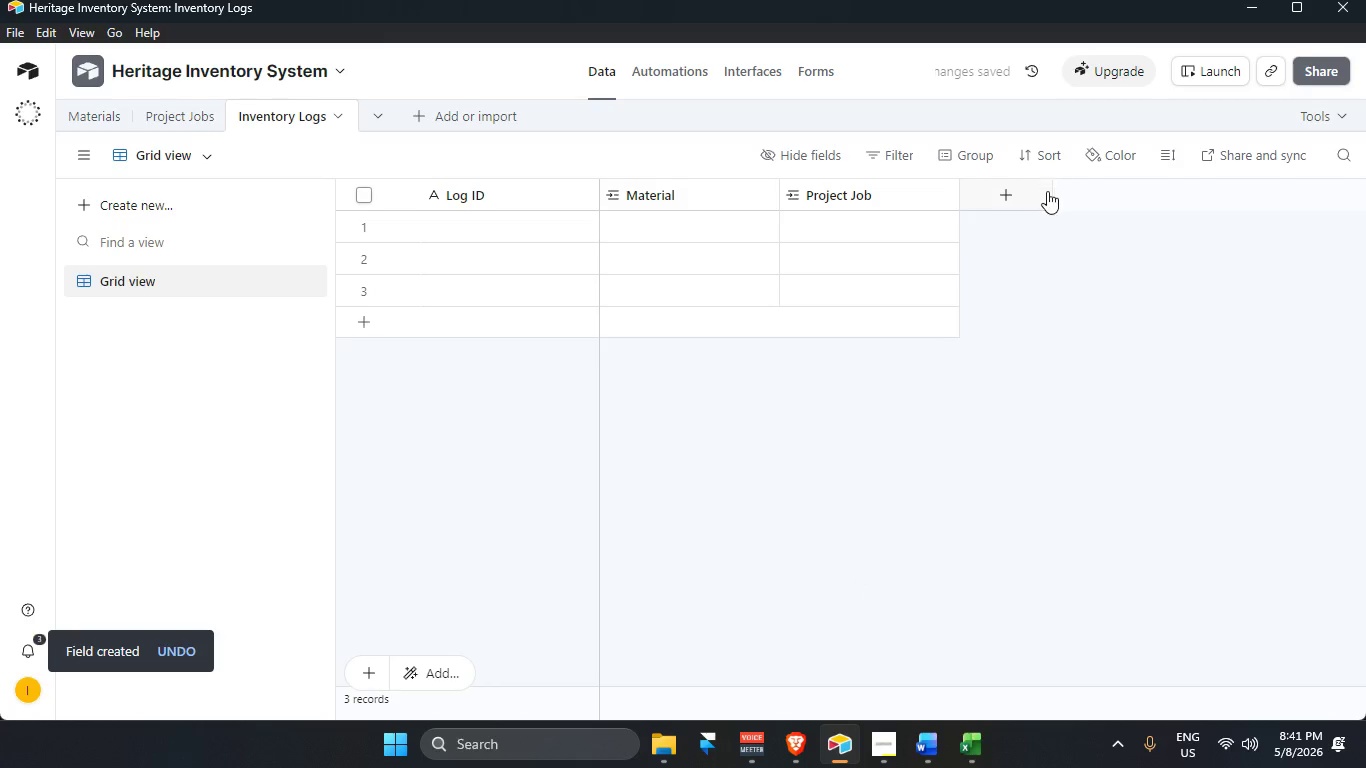 
left_click([1033, 185])
 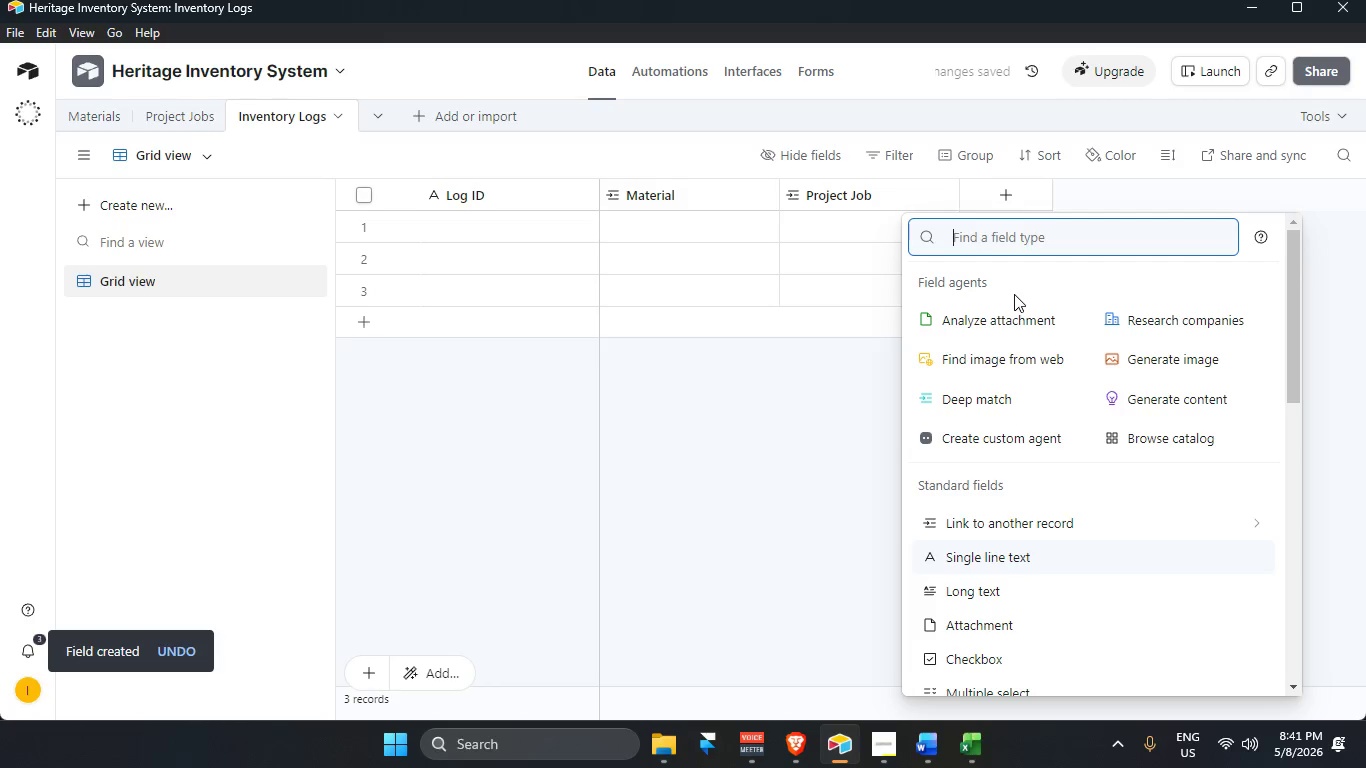 
type(sing)
 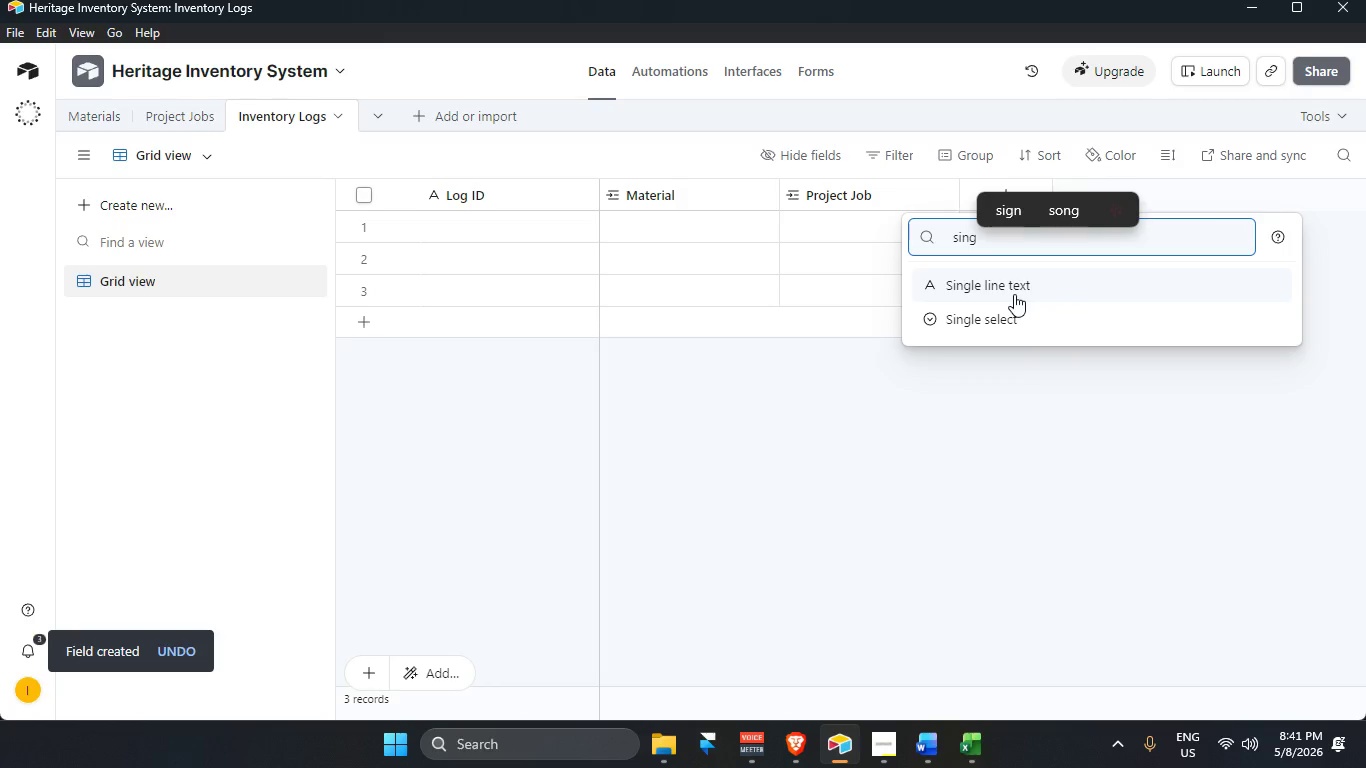 
key(ArrowDown)
 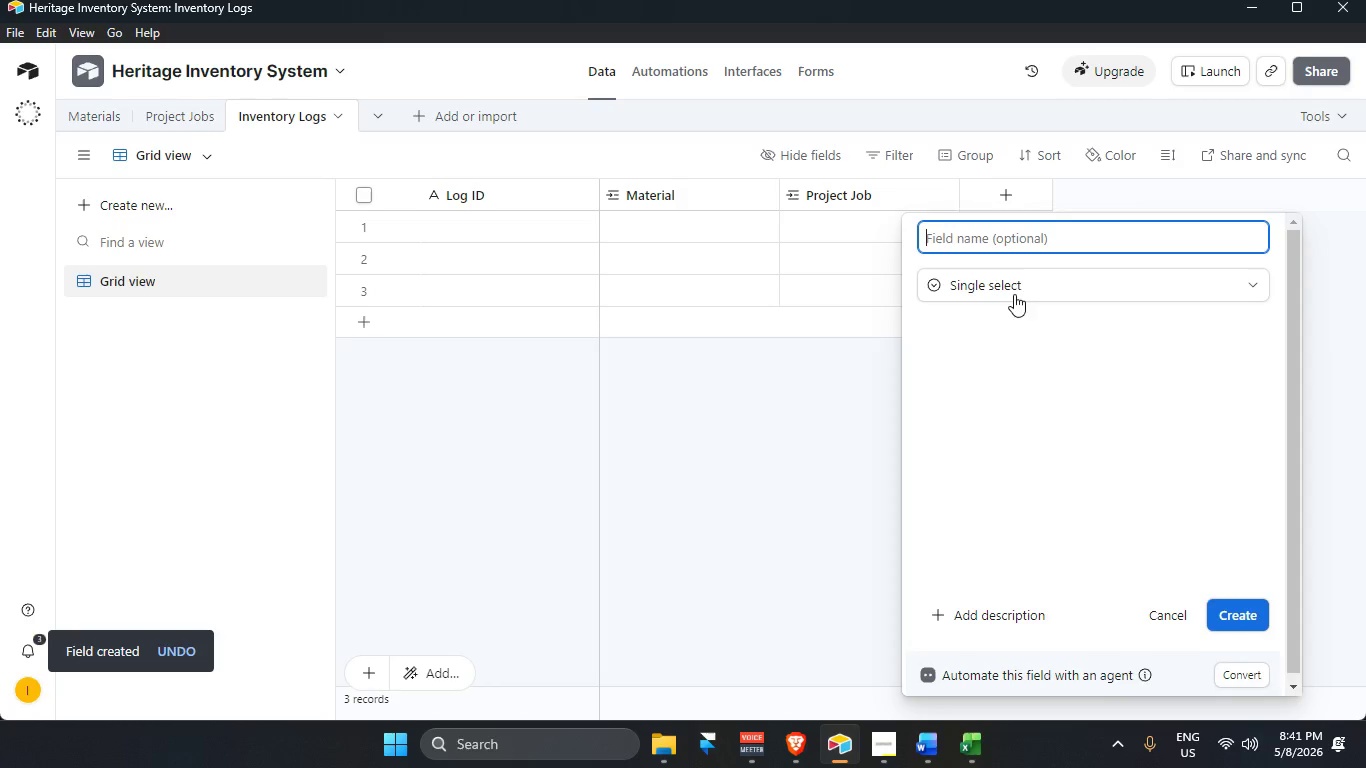 
key(Enter)
 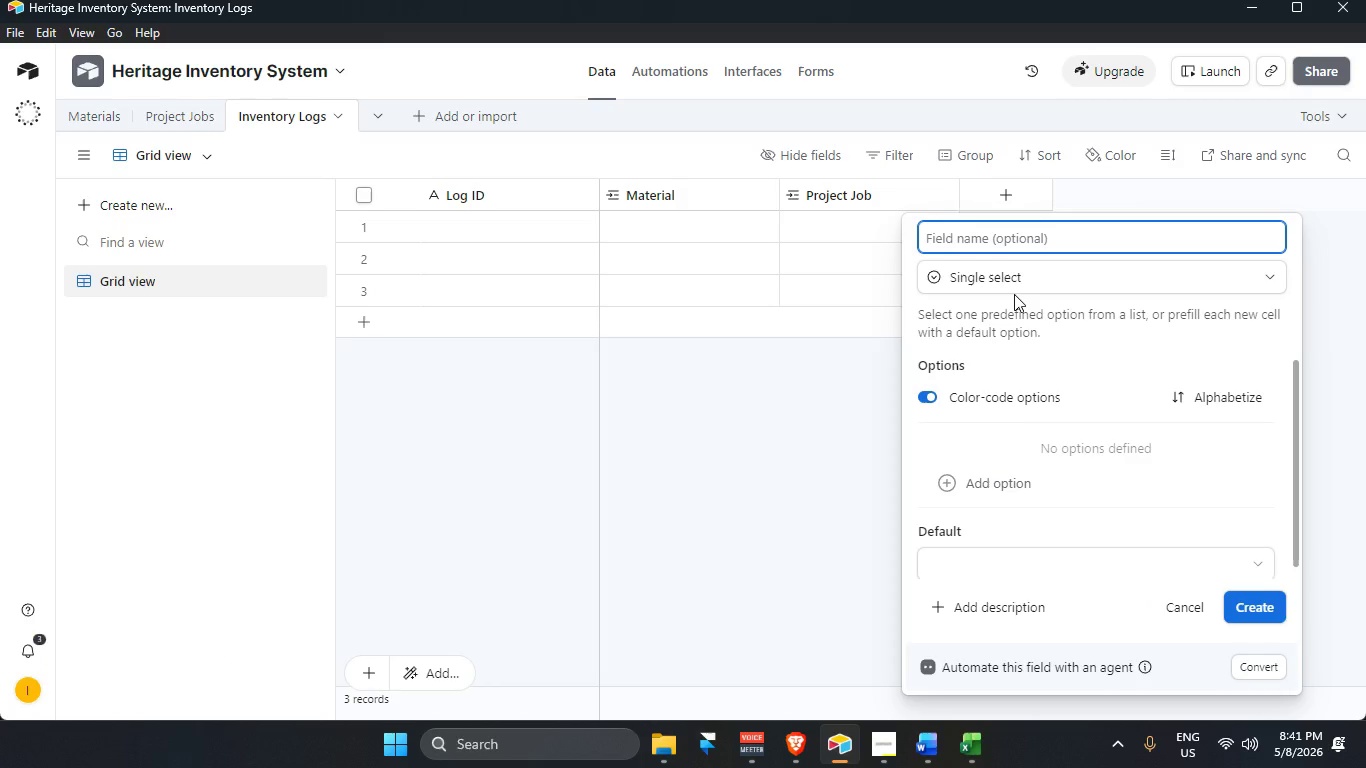 
type(Log Type)
key(Tab)
key(Tab)
key(Tab)
key(Tab)
 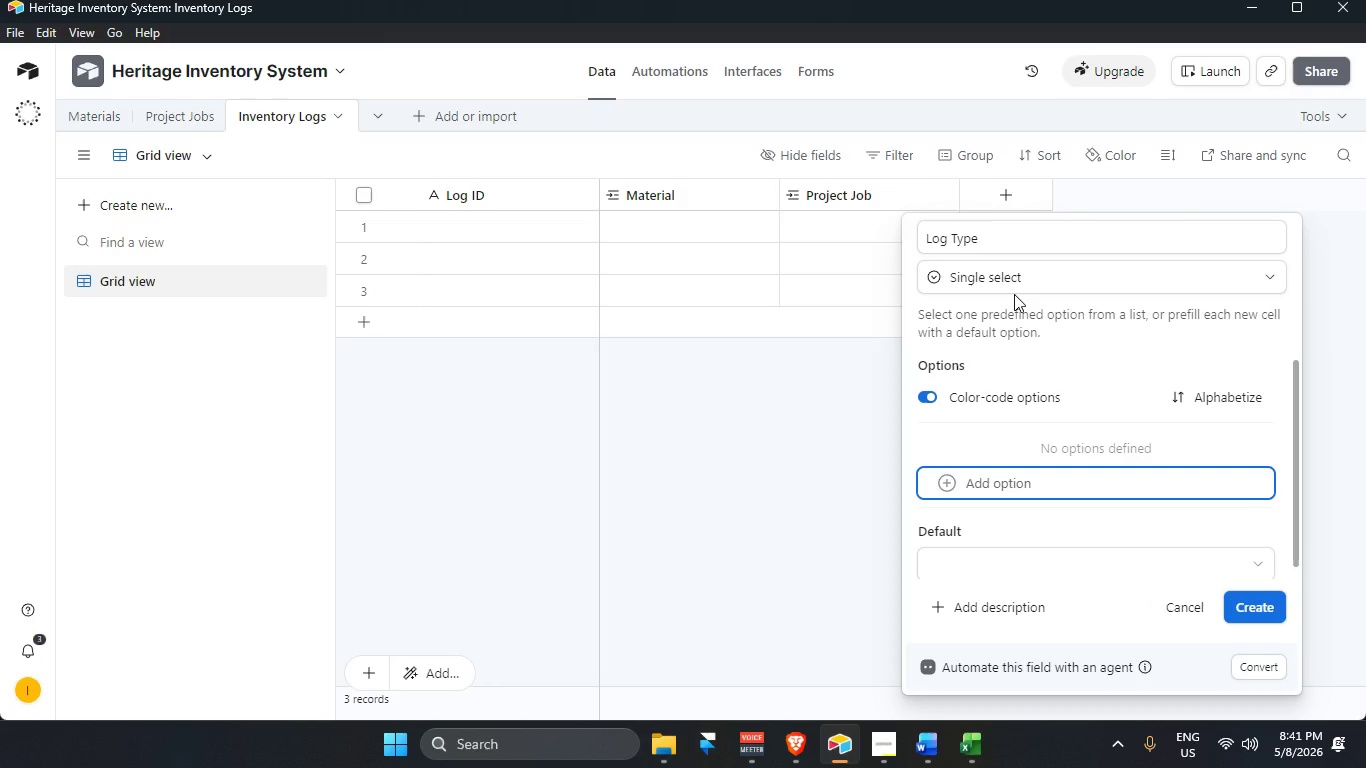 
key(Enter)
 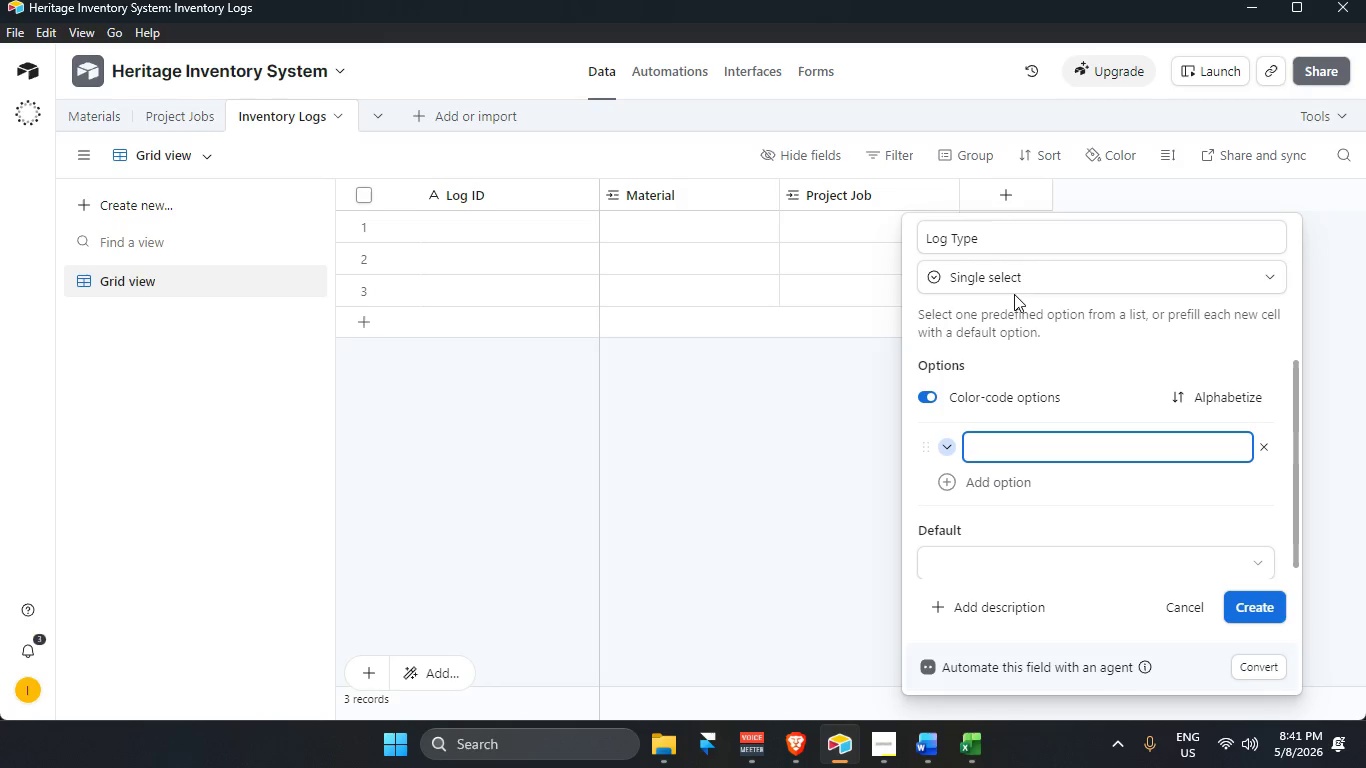 
type(Recie)
key(Backspace)
key(Backspace)
type(eived)
 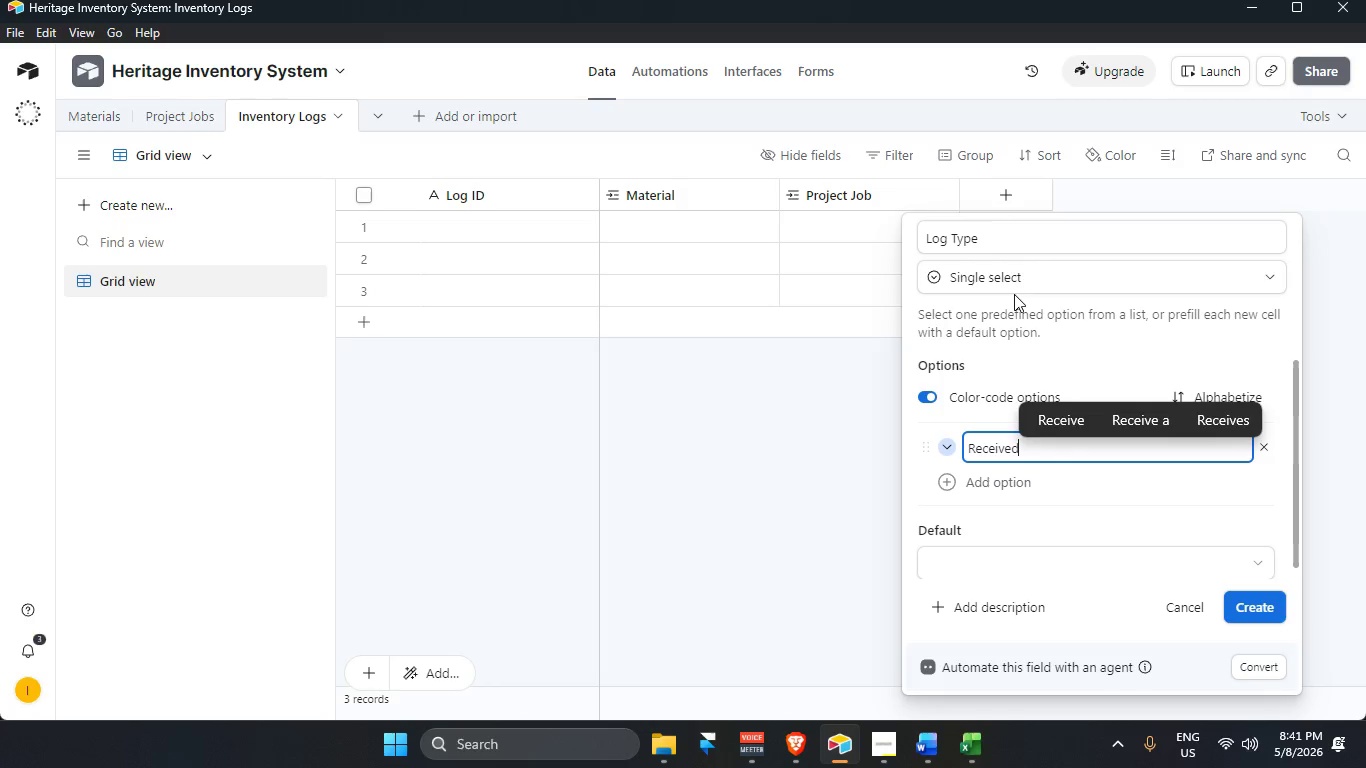 
key(Enter)
 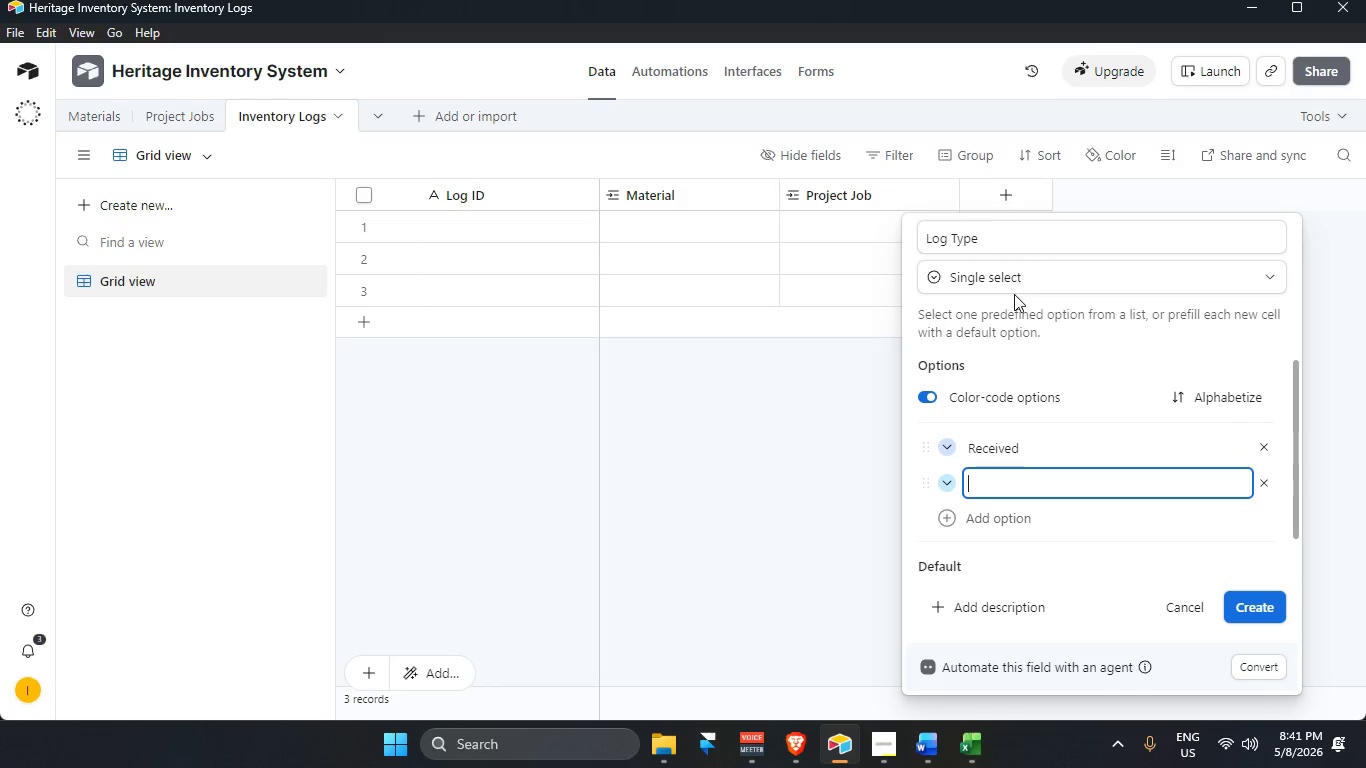 
type(Allocated)
 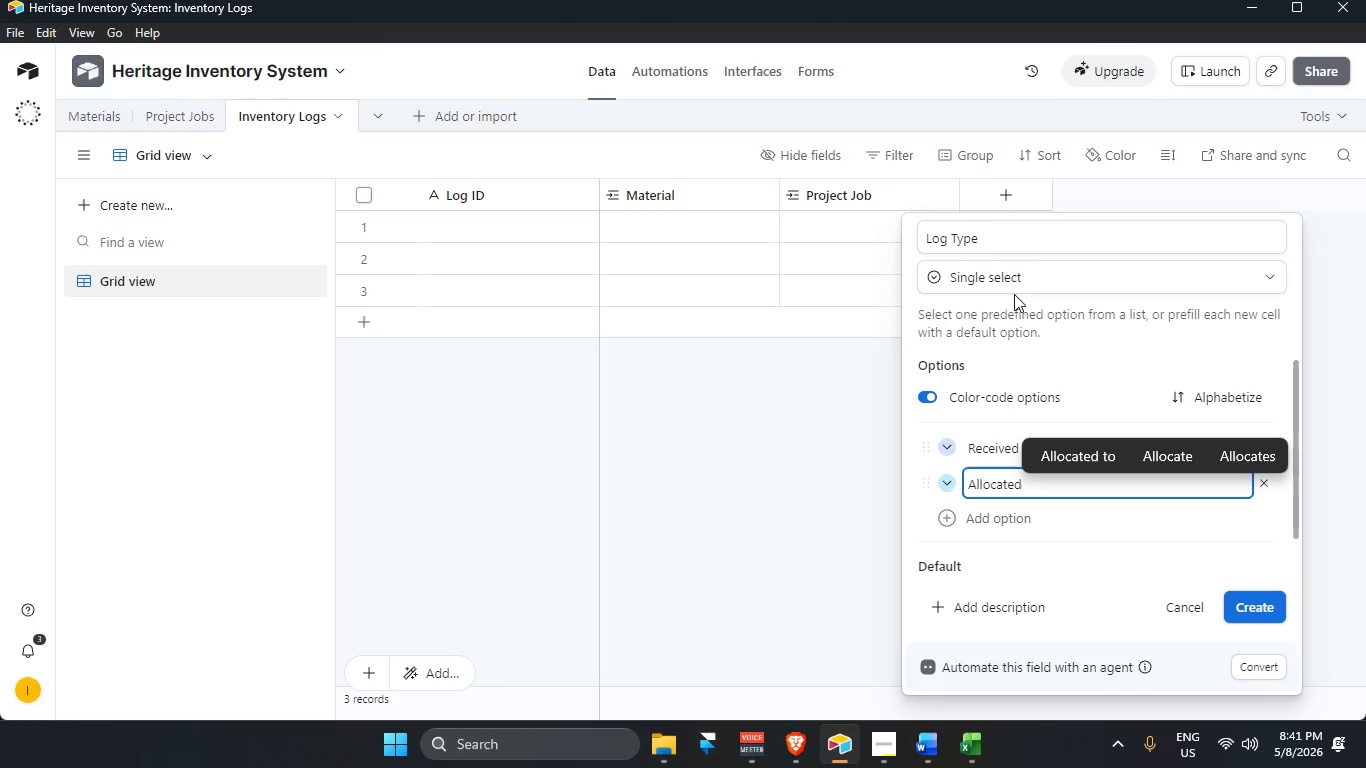 
key(Enter)
 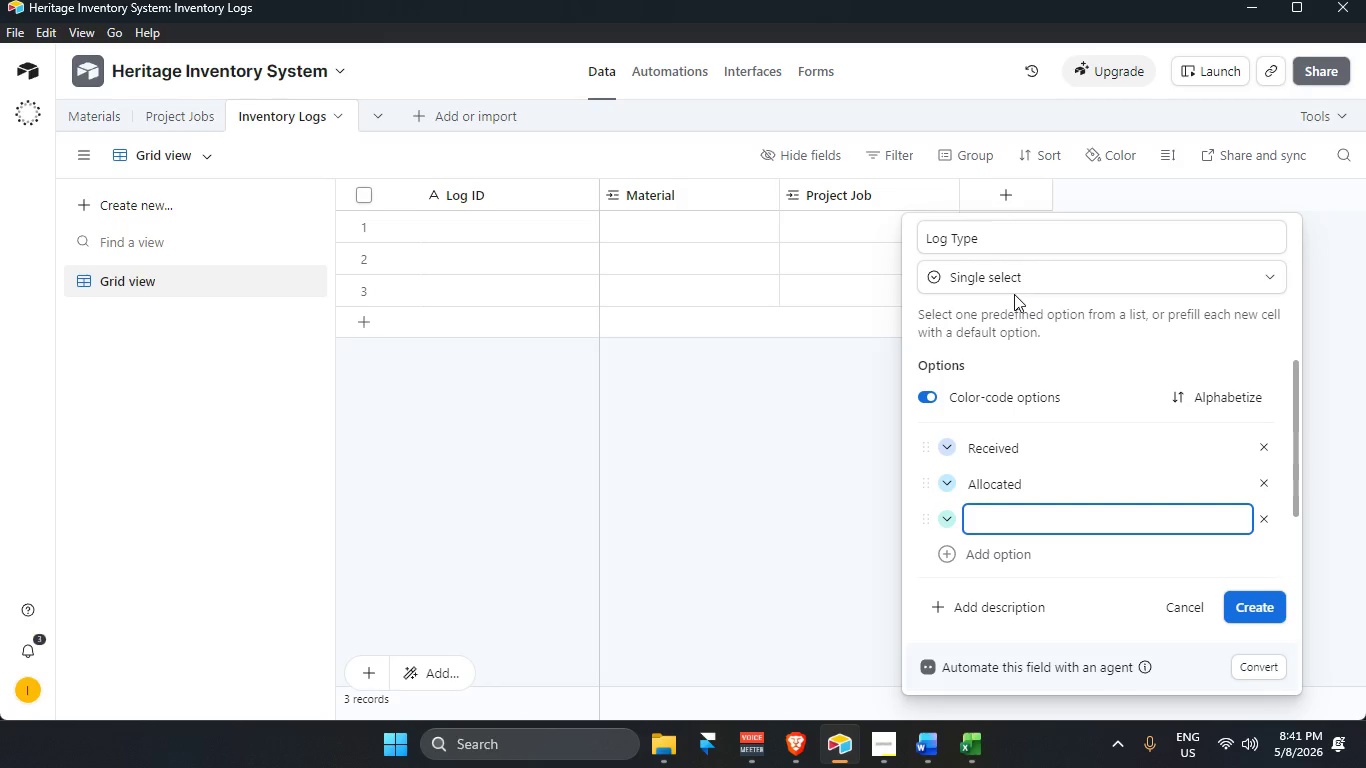 
type(Returned)
 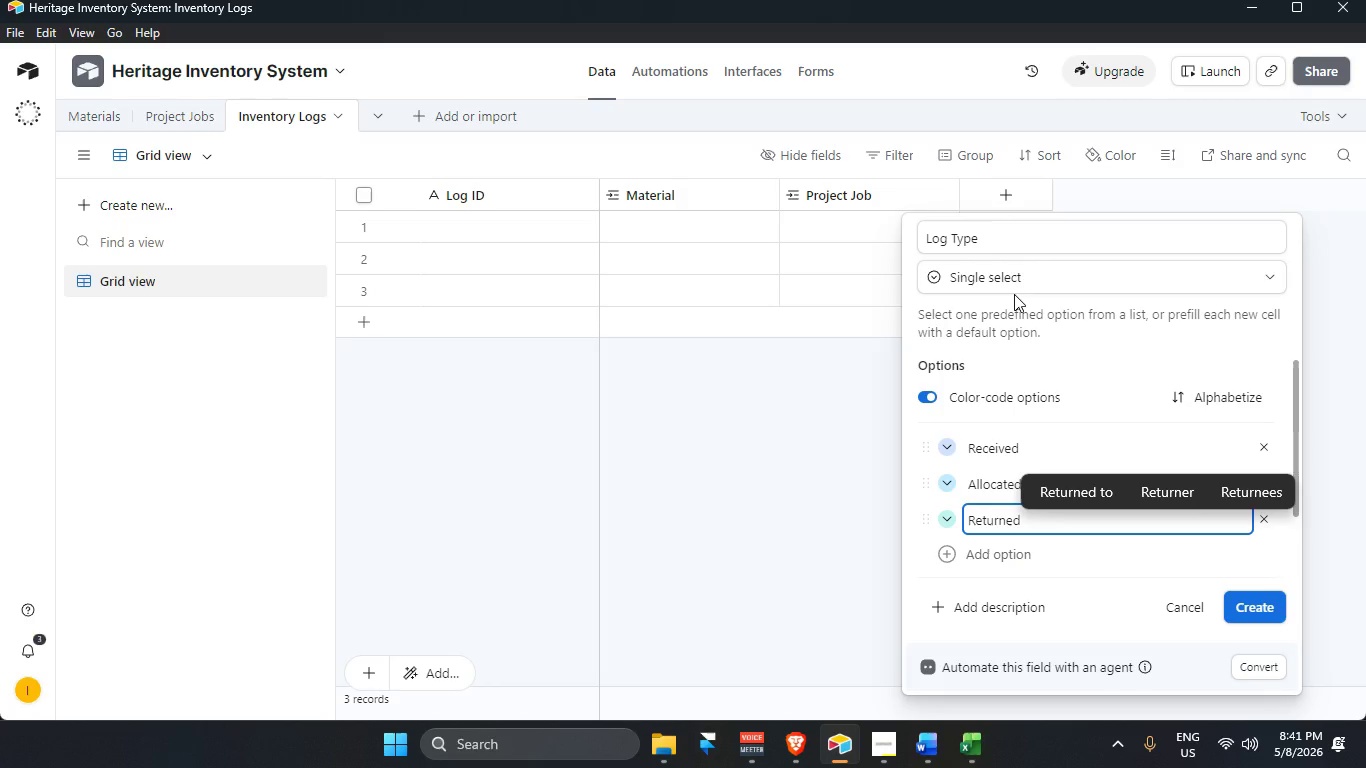 
key(Enter)
 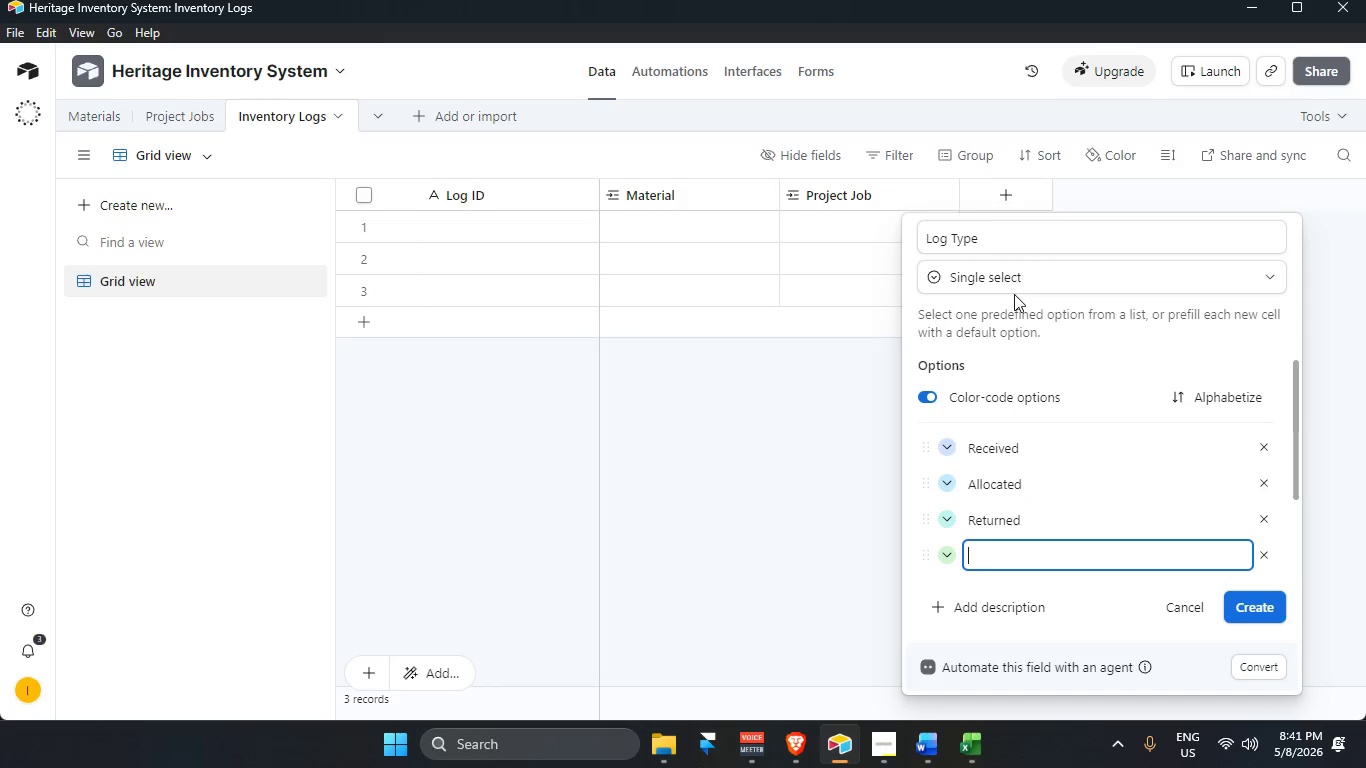 
type(Adjustment)
 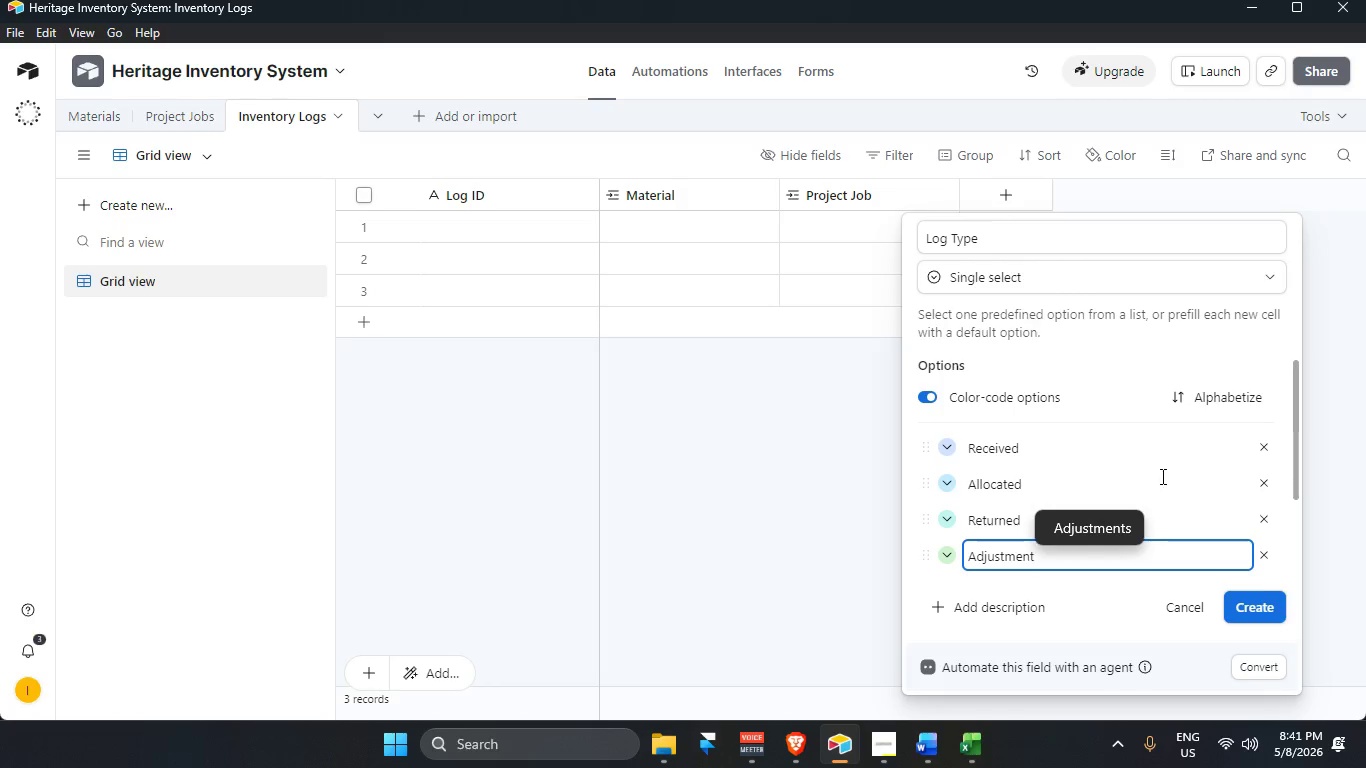 
left_click([1254, 609])
 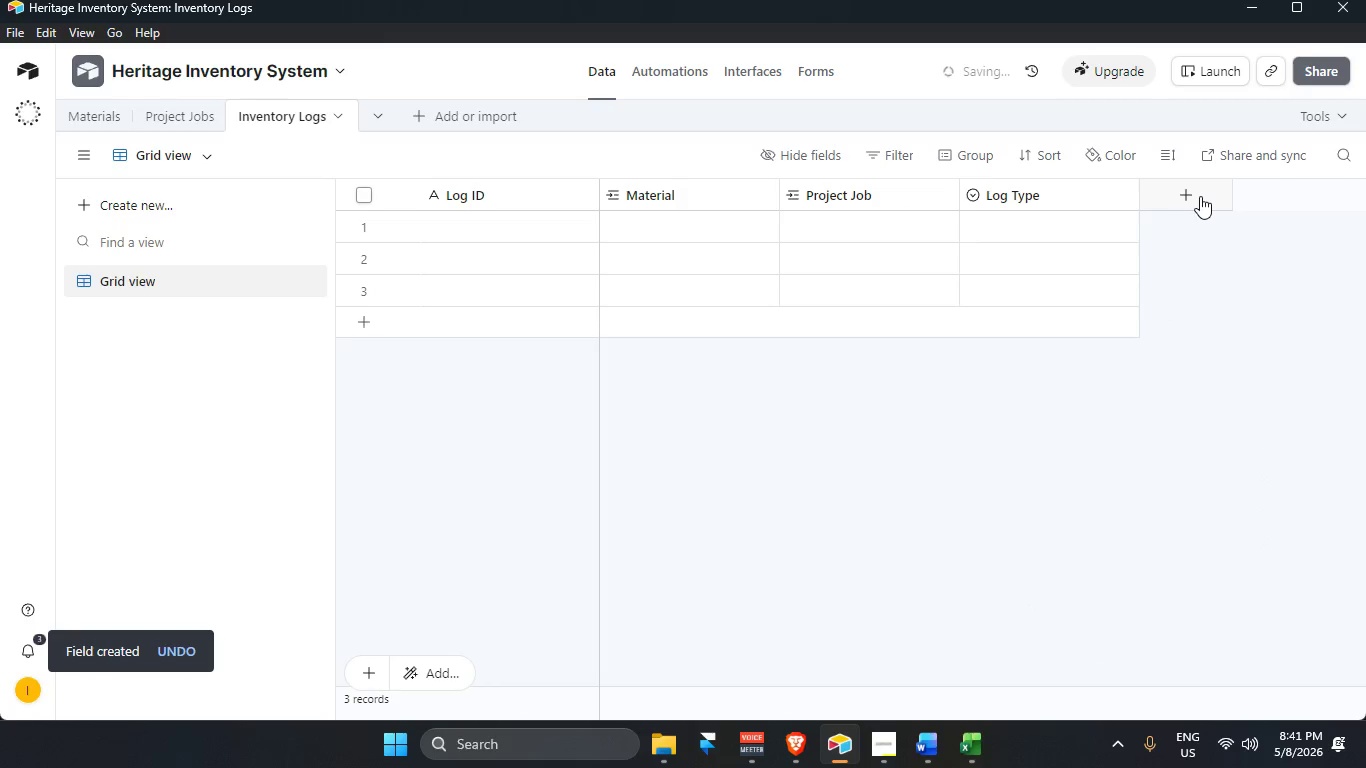 
left_click([1197, 195])
 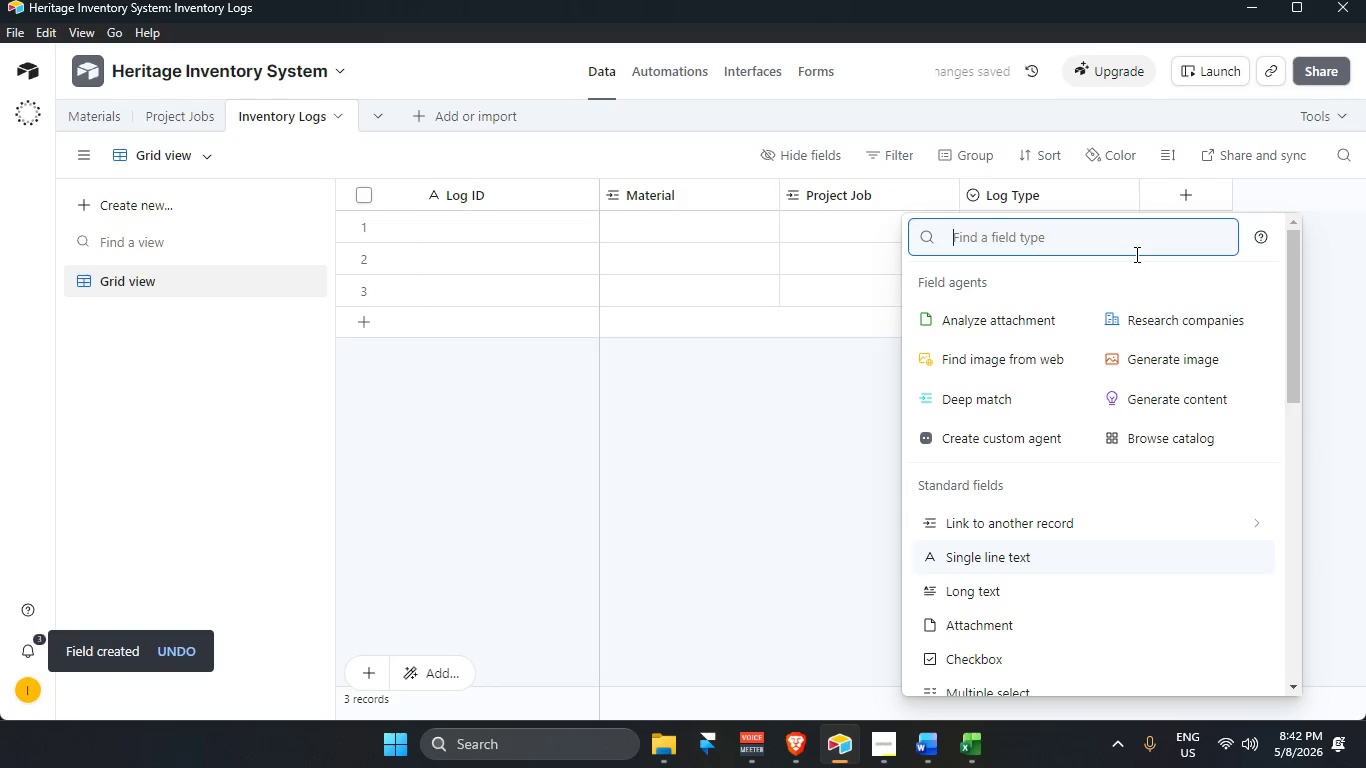 
type(num)
 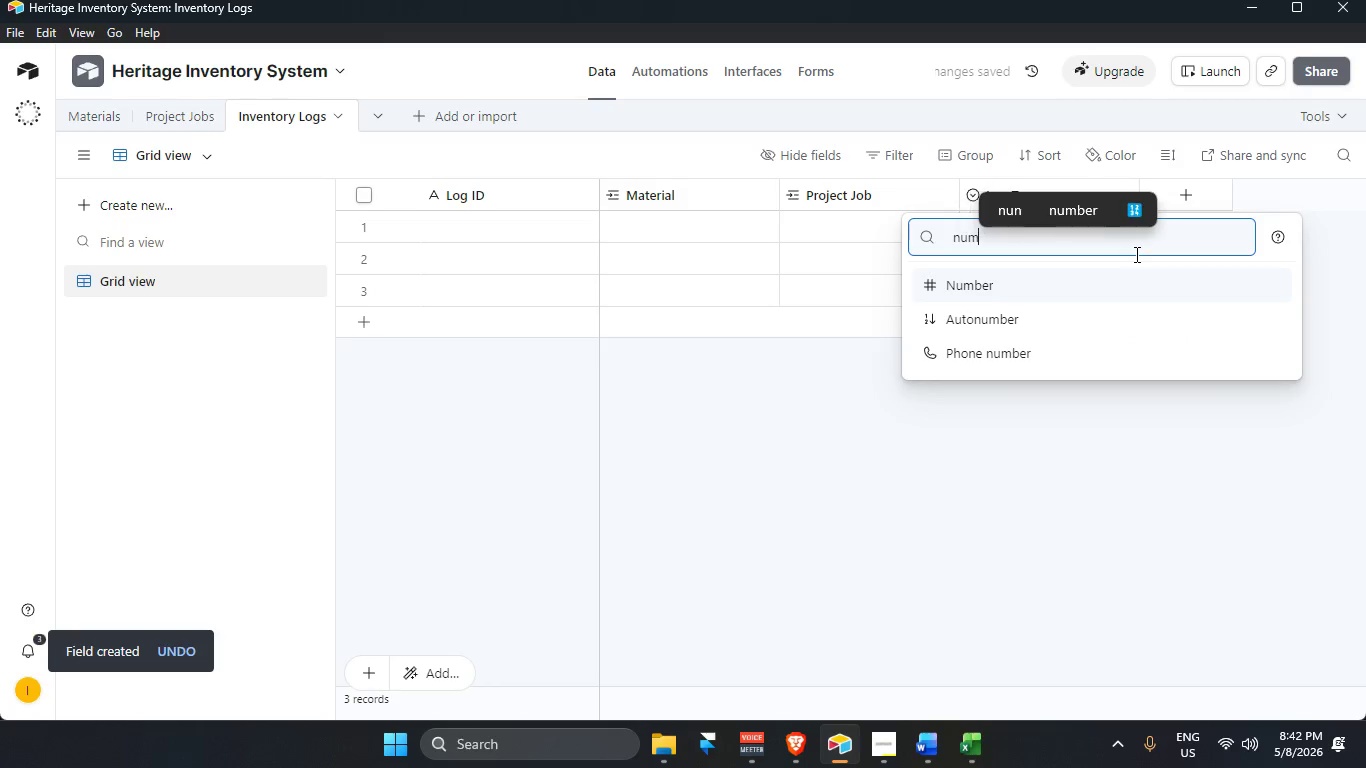 
key(Enter)
 